 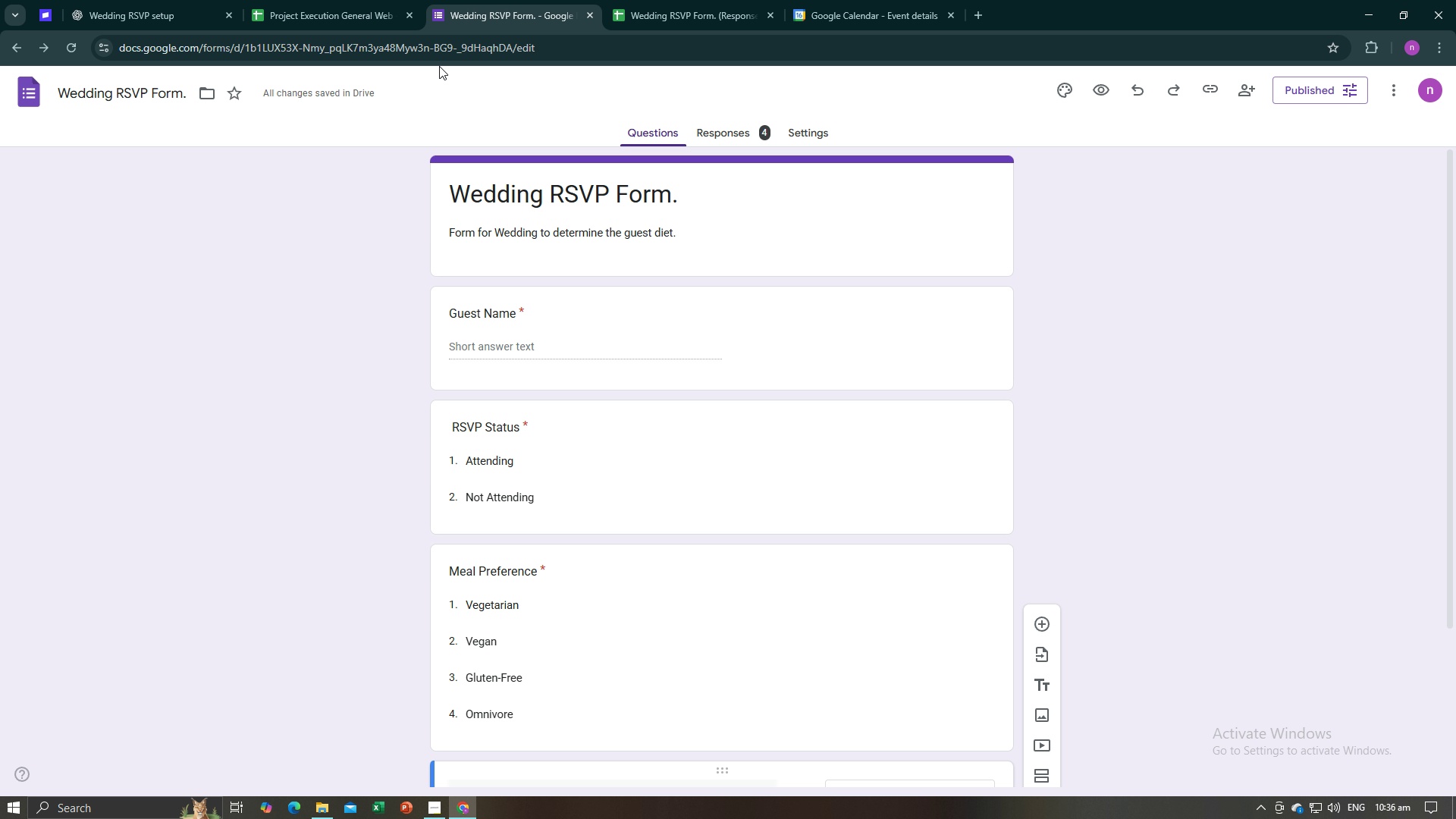 
left_click([191, 0])
 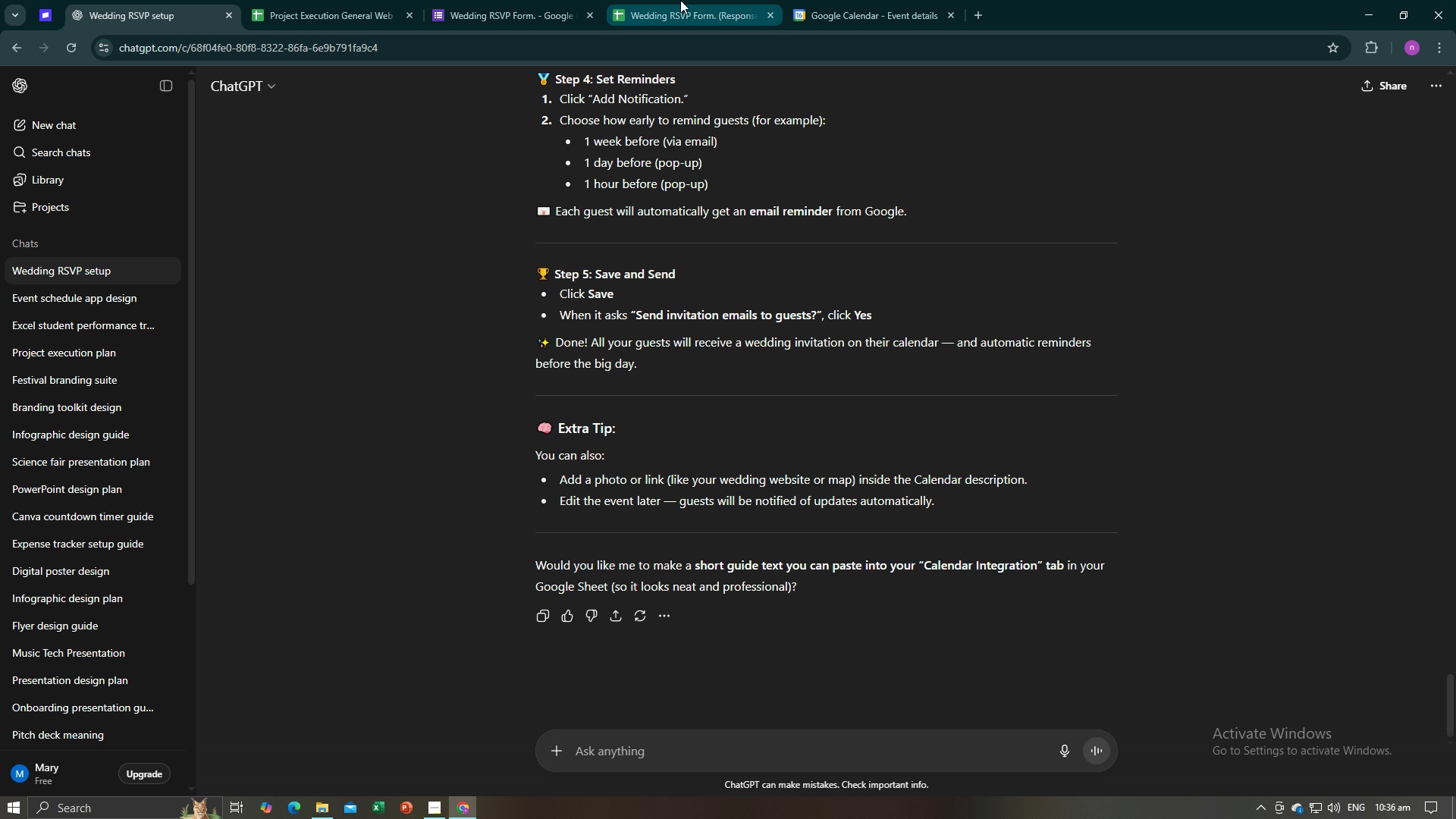 
left_click([681, 0])
 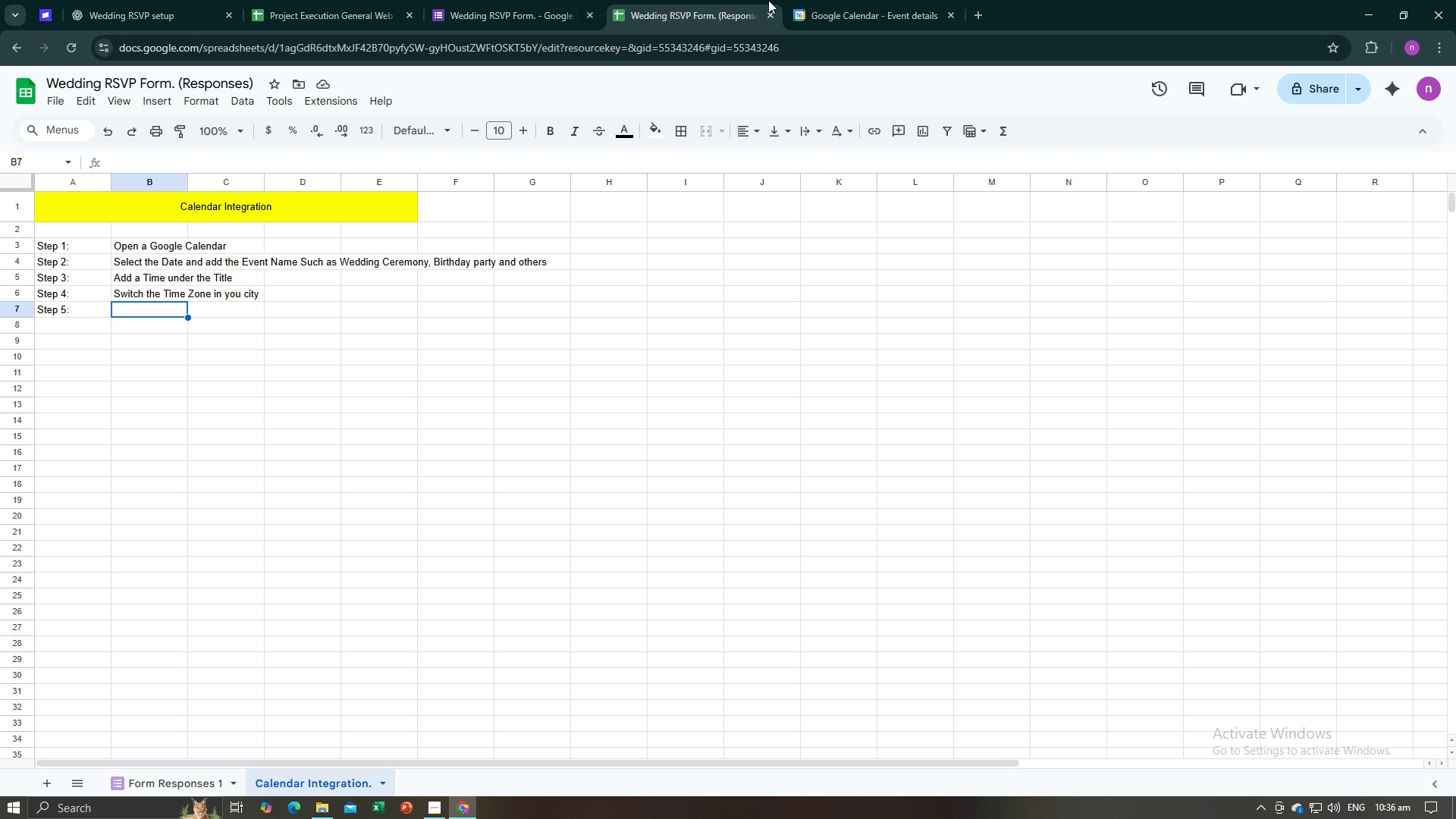 
left_click([802, 0])
 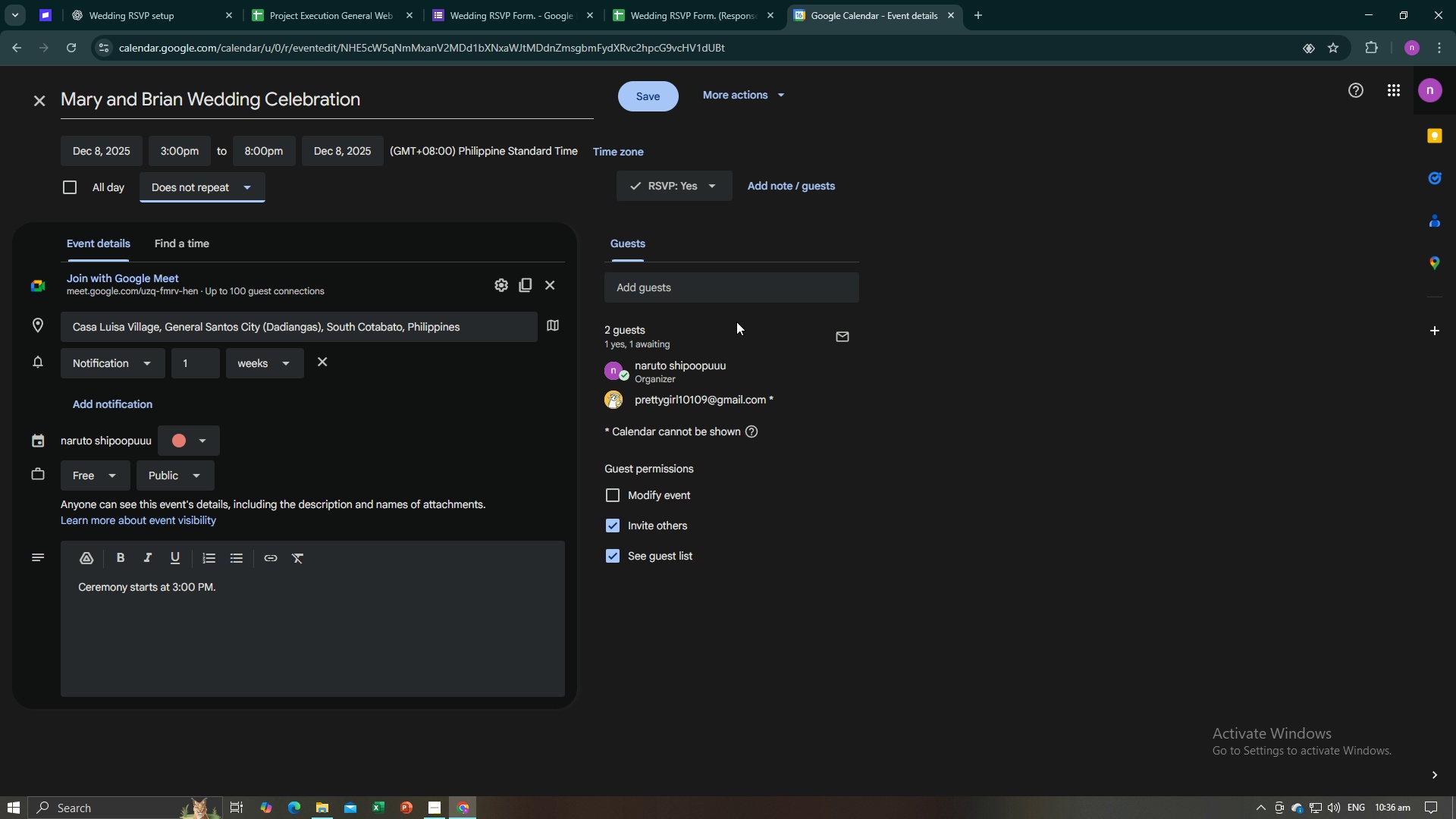 
wait(8.19)
 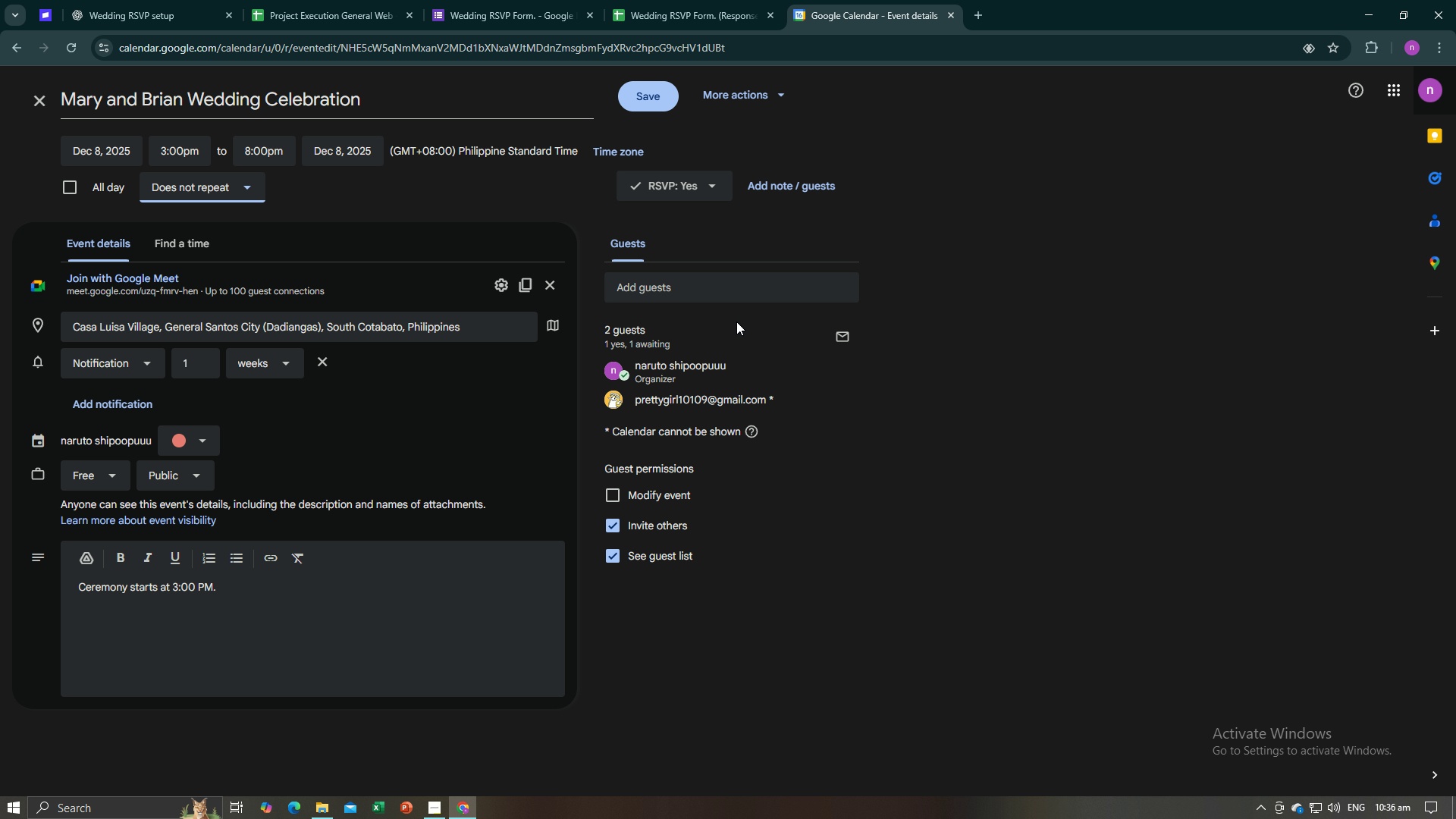 
left_click([648, 0])
 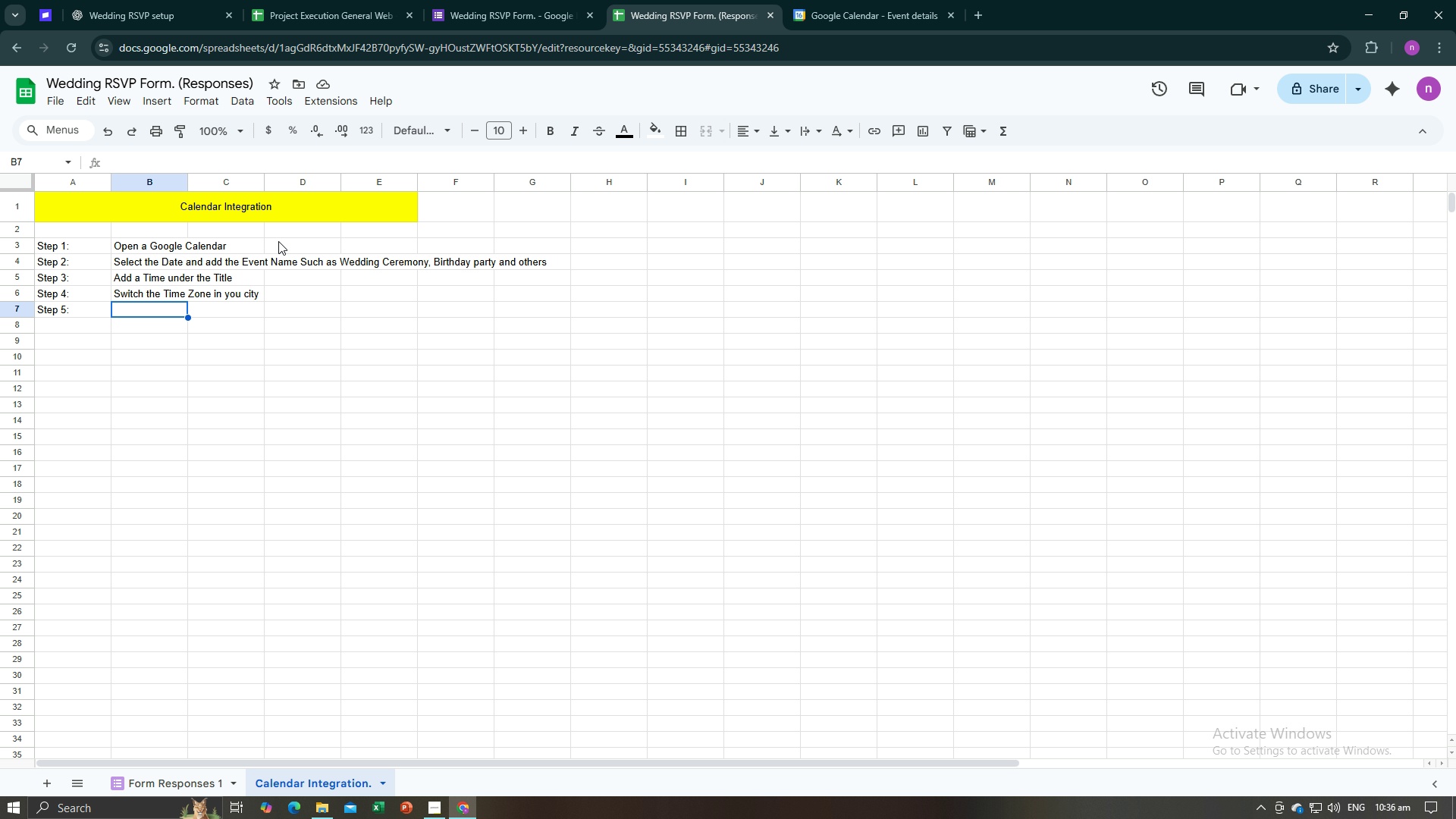 
type(Select a loca)
key(Backspace)
key(Backspace)
key(Backspace)
key(Backspace)
key(Backspace)
key(Backspace)
key(Backspace)
key(Backspace)
key(Backspace)
key(Backspace)
key(Backspace)
key(Backspace)
key(Backspace)
key(Backspace)
type(Select a Location or Manul)
key(Backspace)
type(ally Inpur)
key(Backspace)
type(t)
 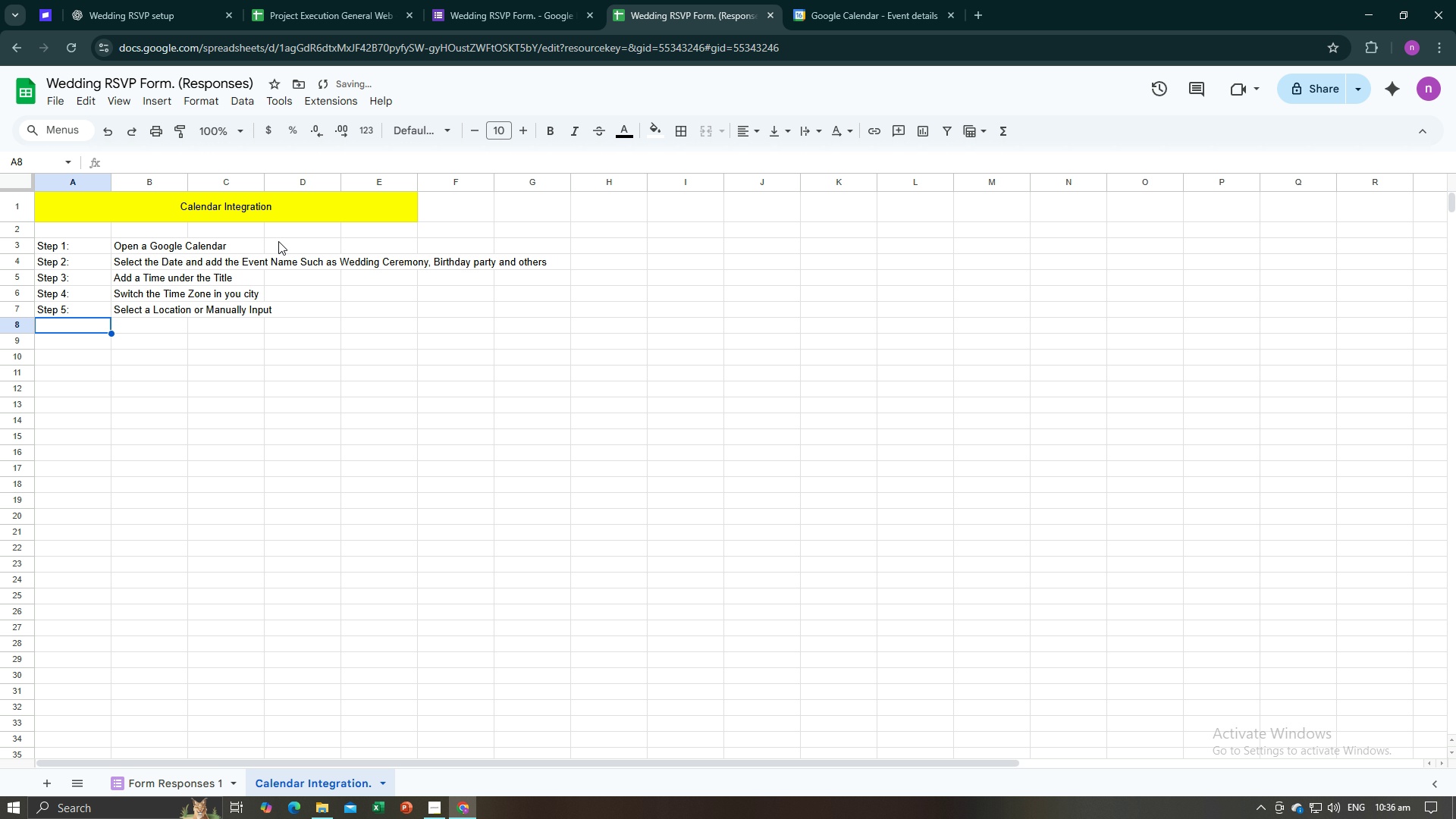 
 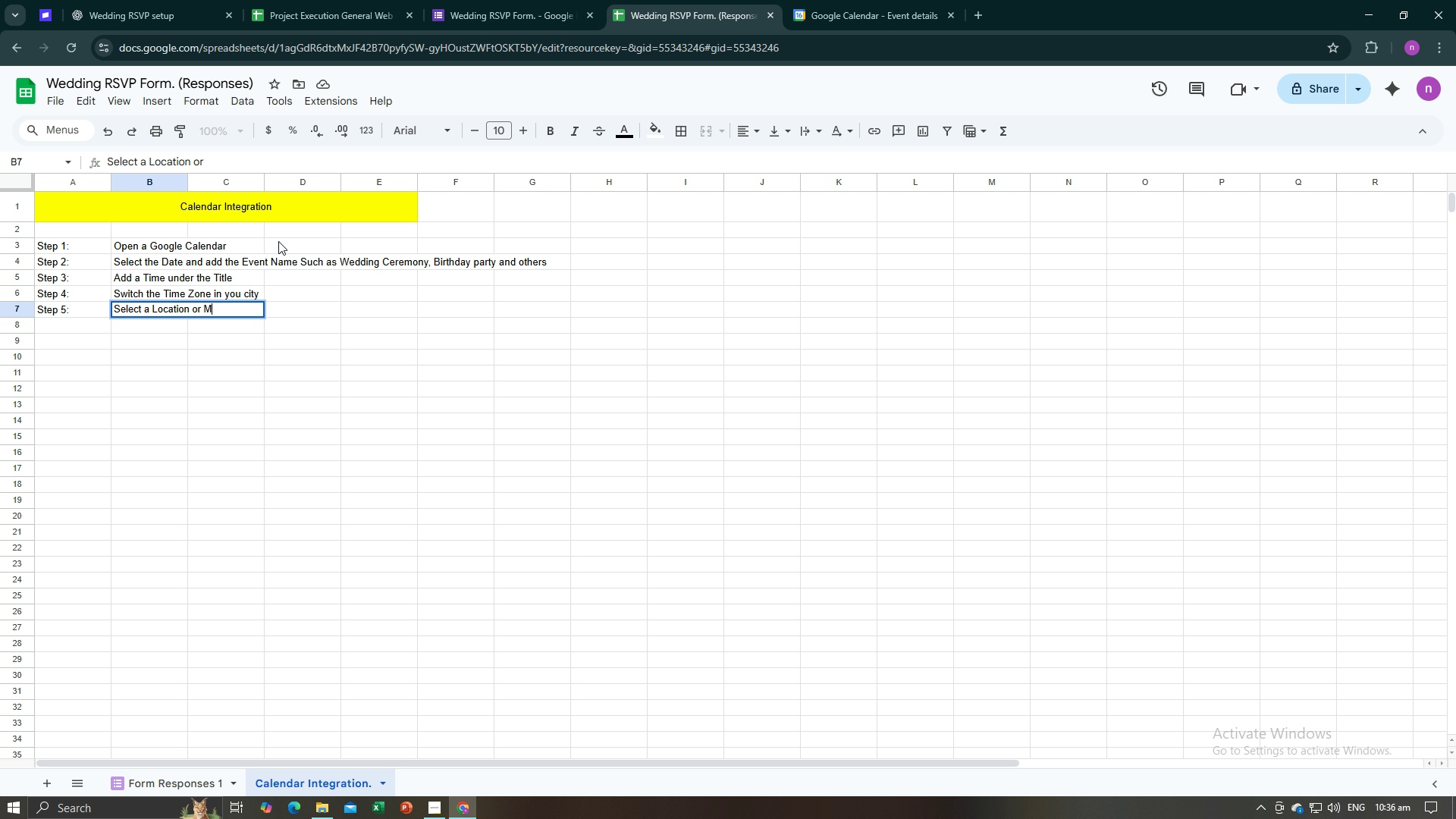 
key(Enter)
 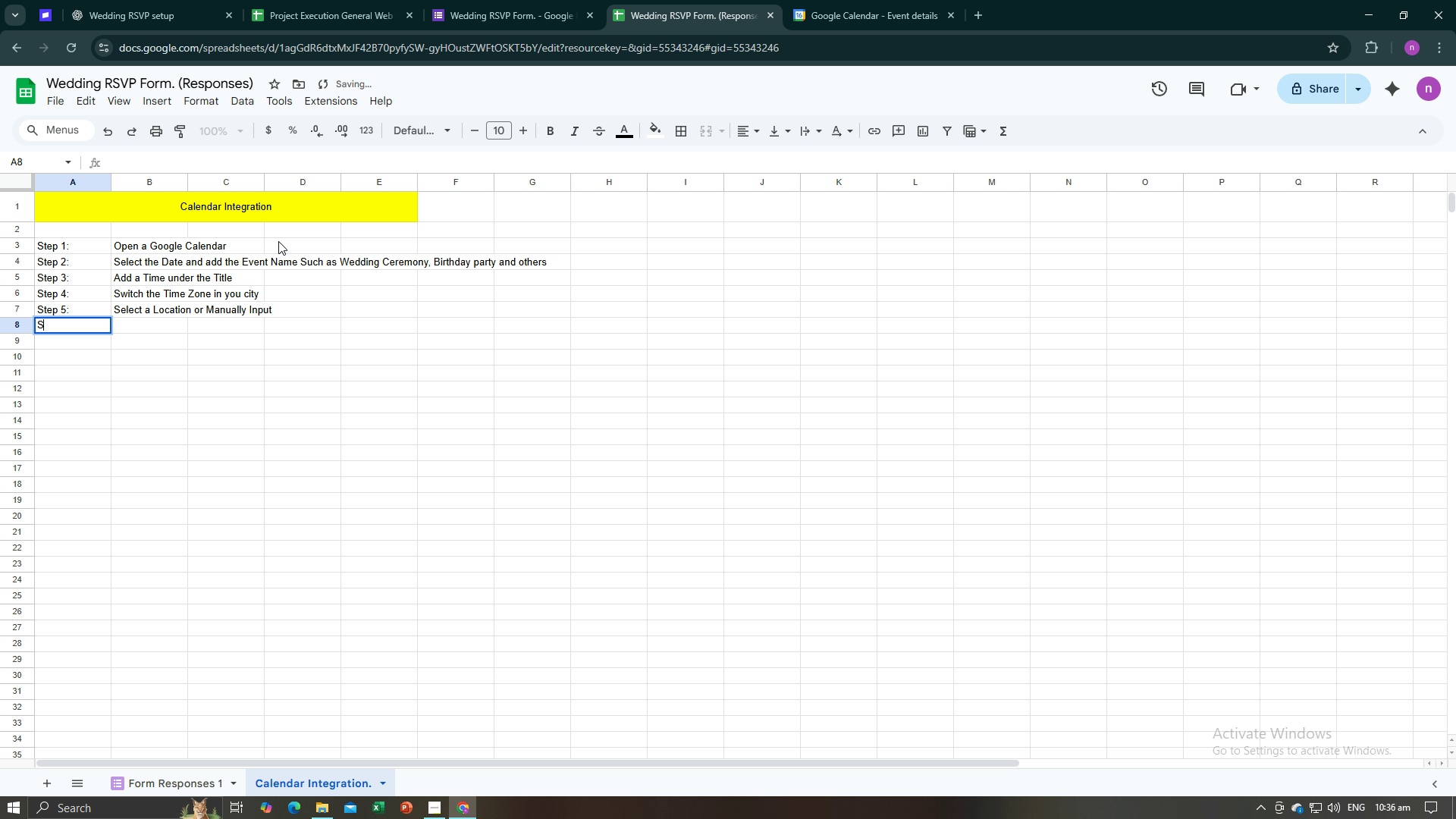 
type(Step 6: )
 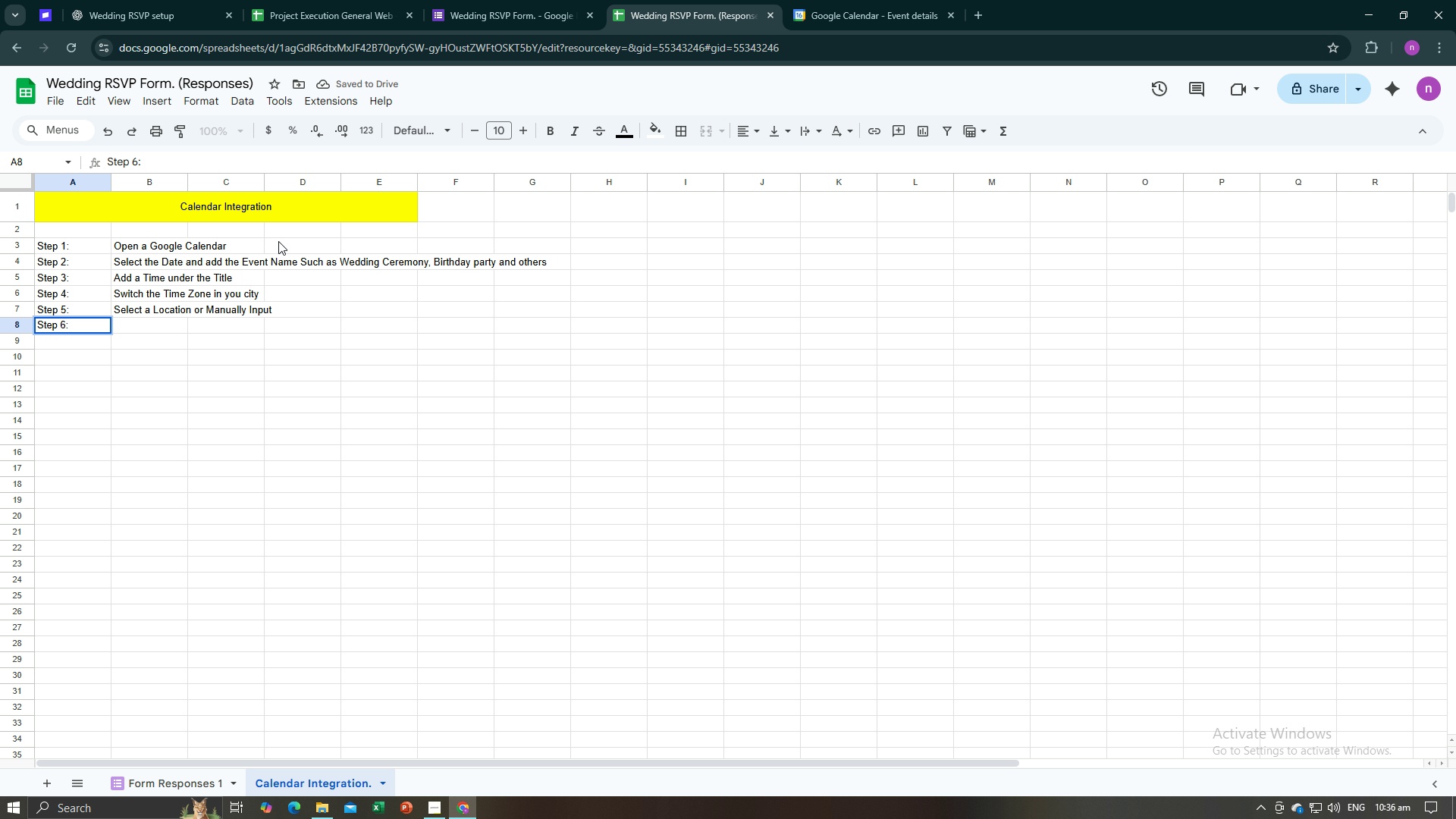 
left_click([301, 0])
 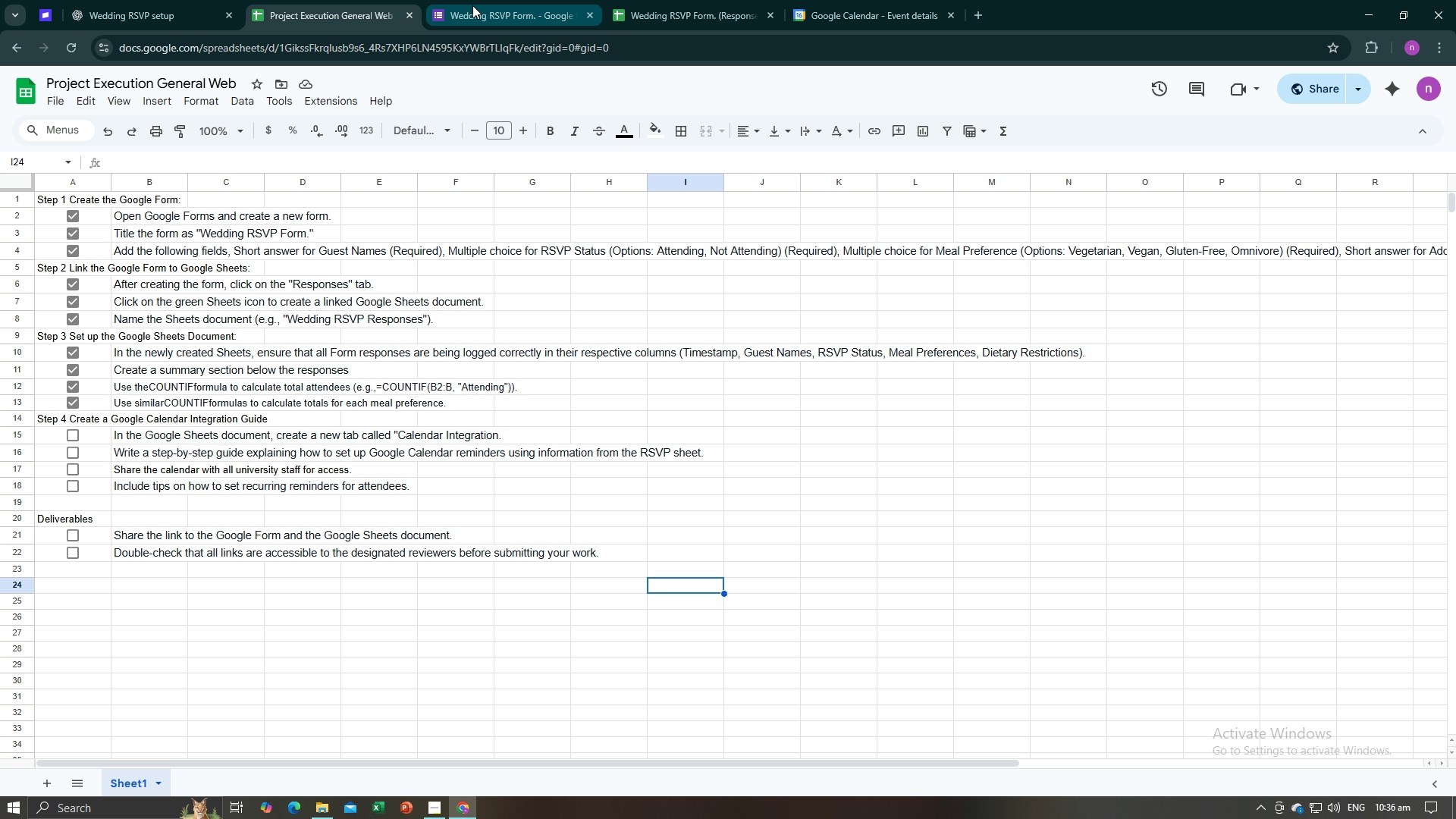 
left_click([485, 2])
 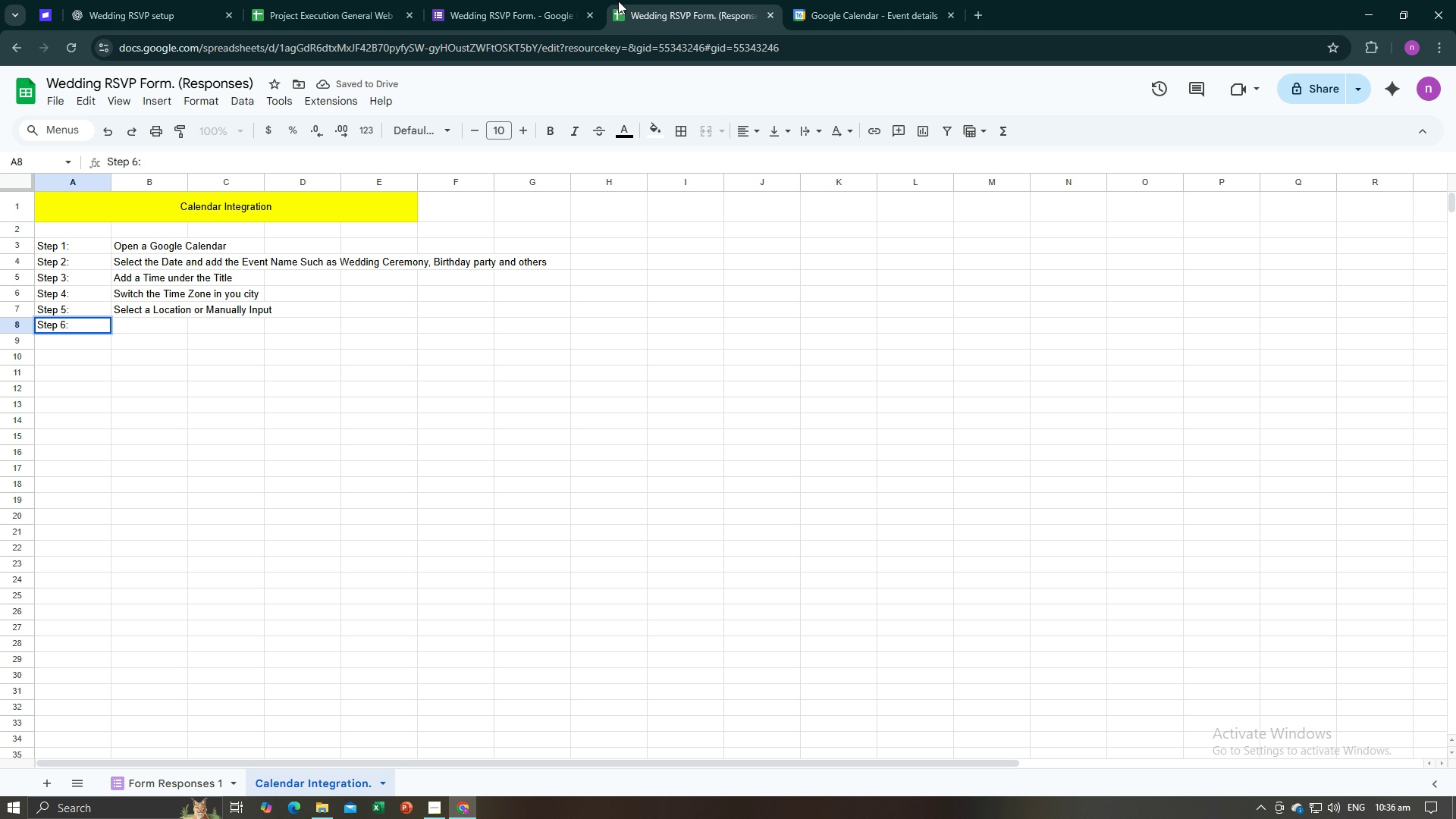 
left_click([618, 1])
 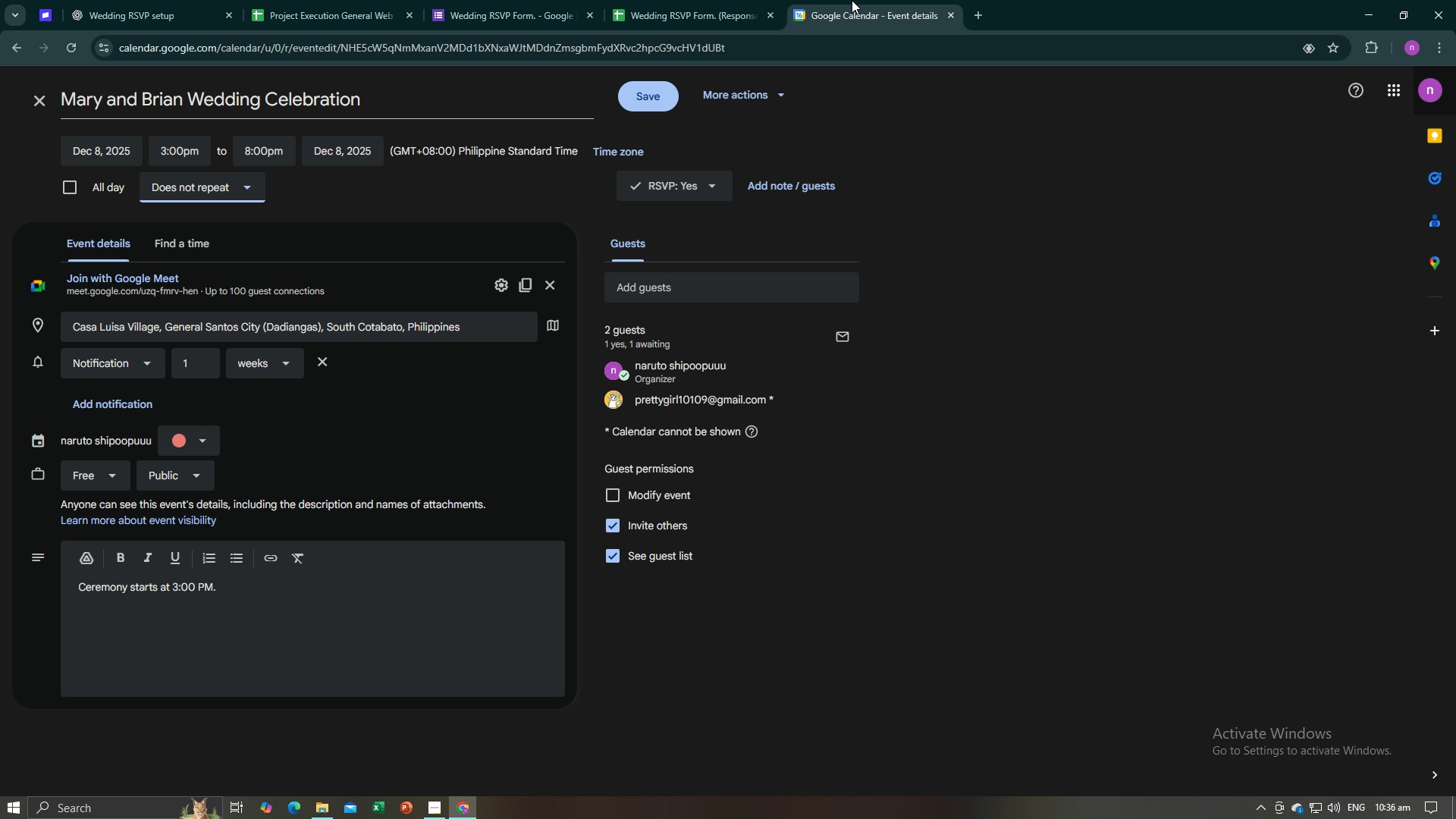 
left_click([852, 0])
 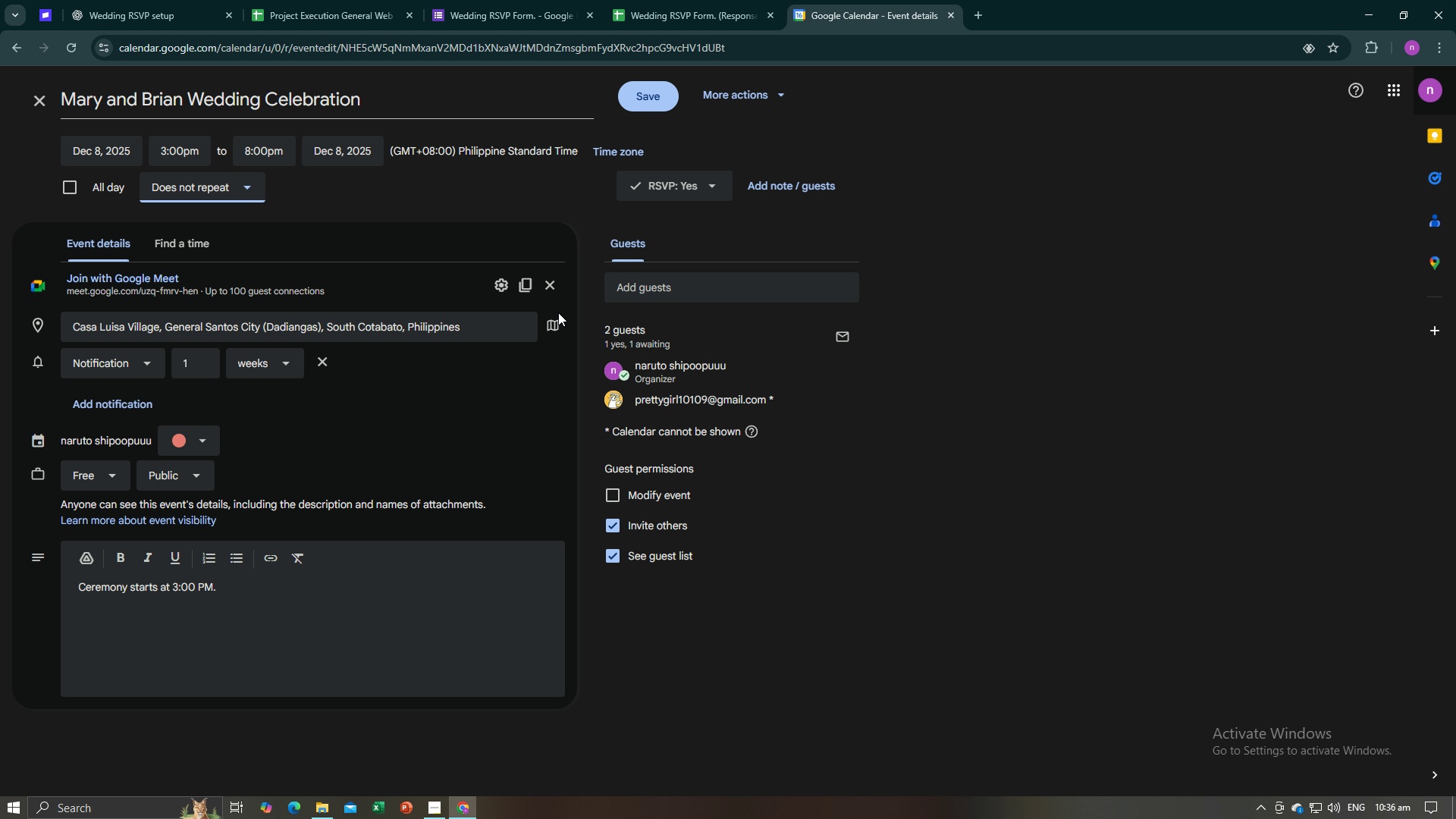 
mouse_move([541, 334])
 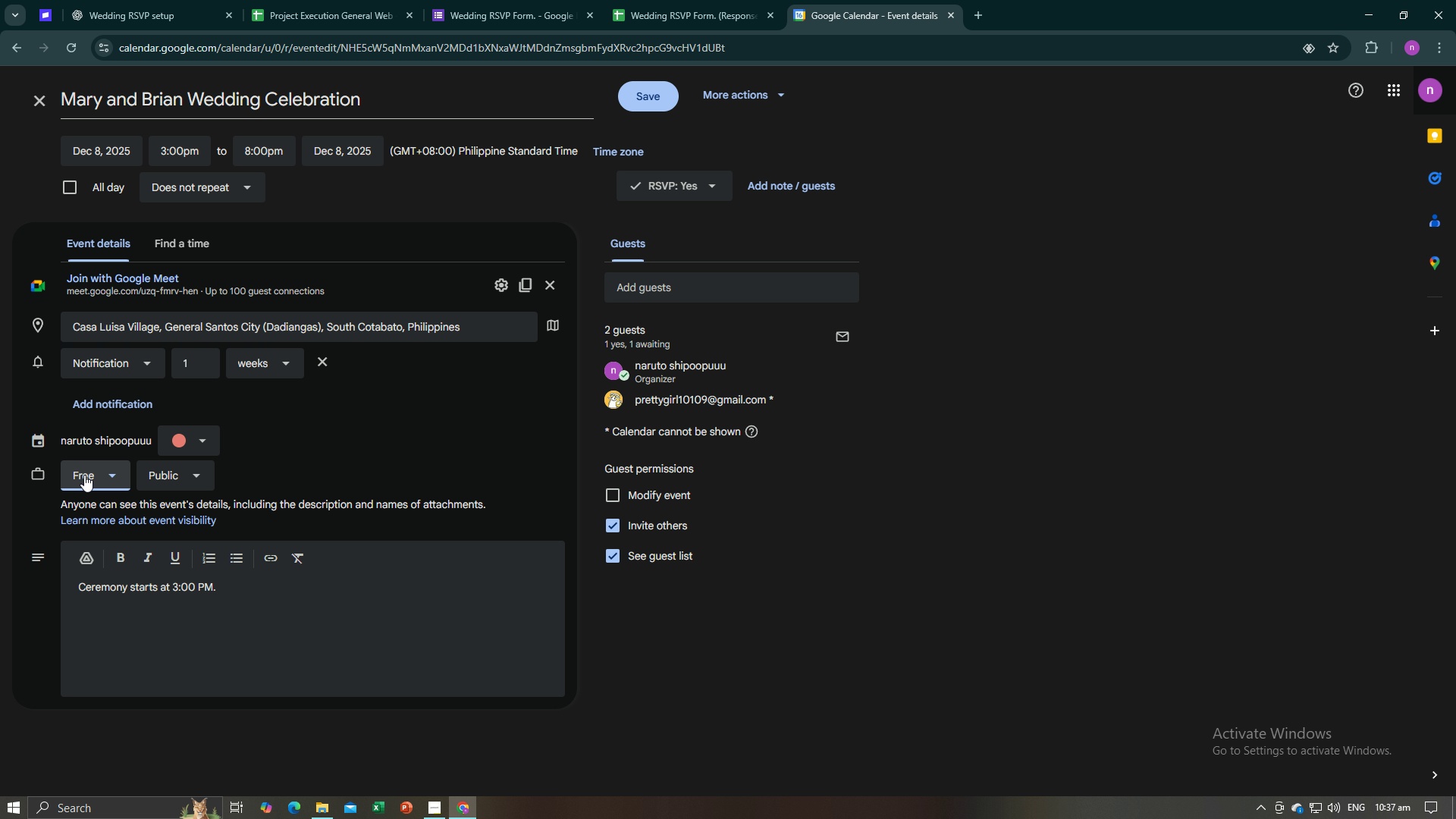 
left_click([86, 475])
 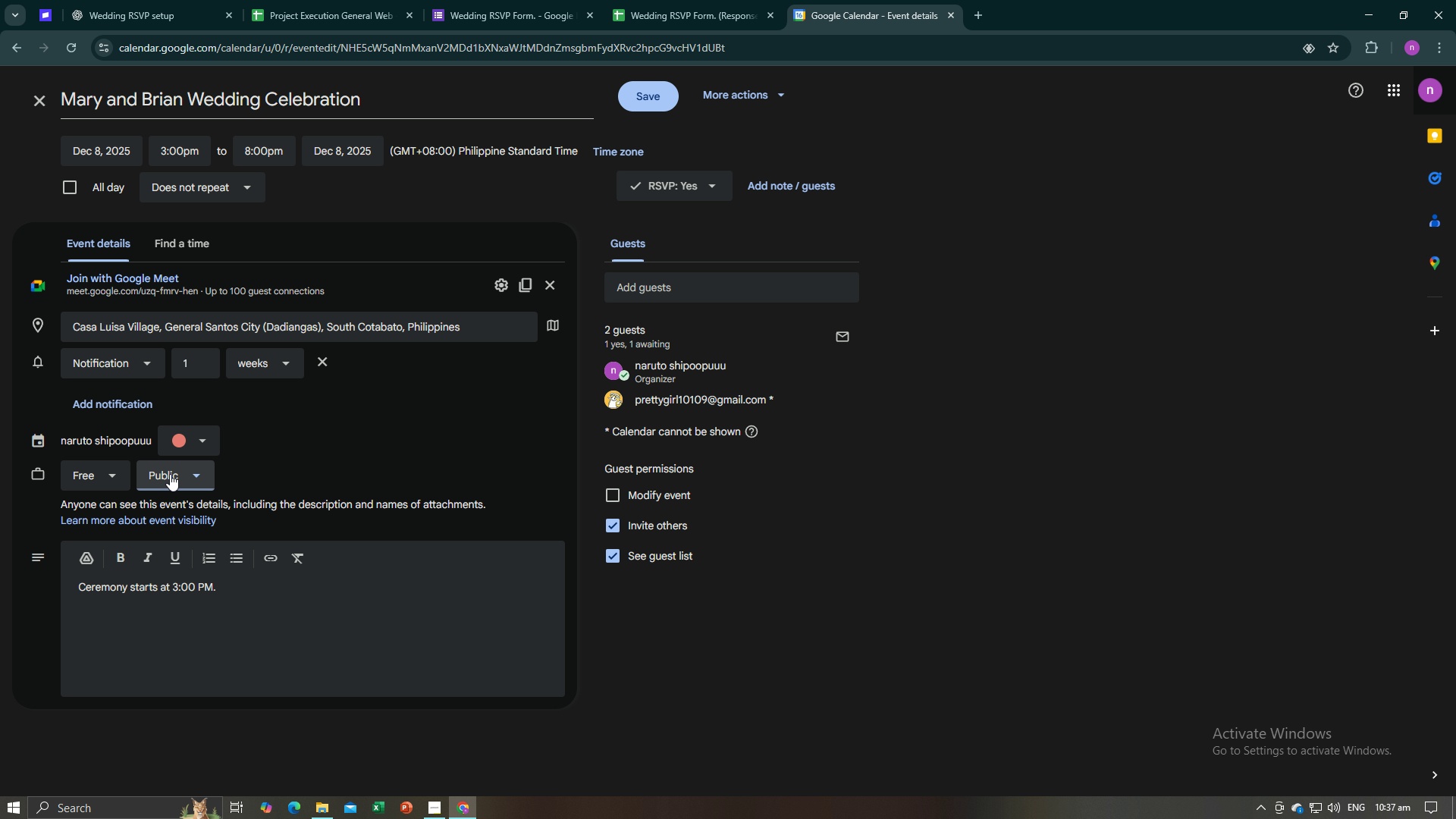 
left_click([170, 474])
 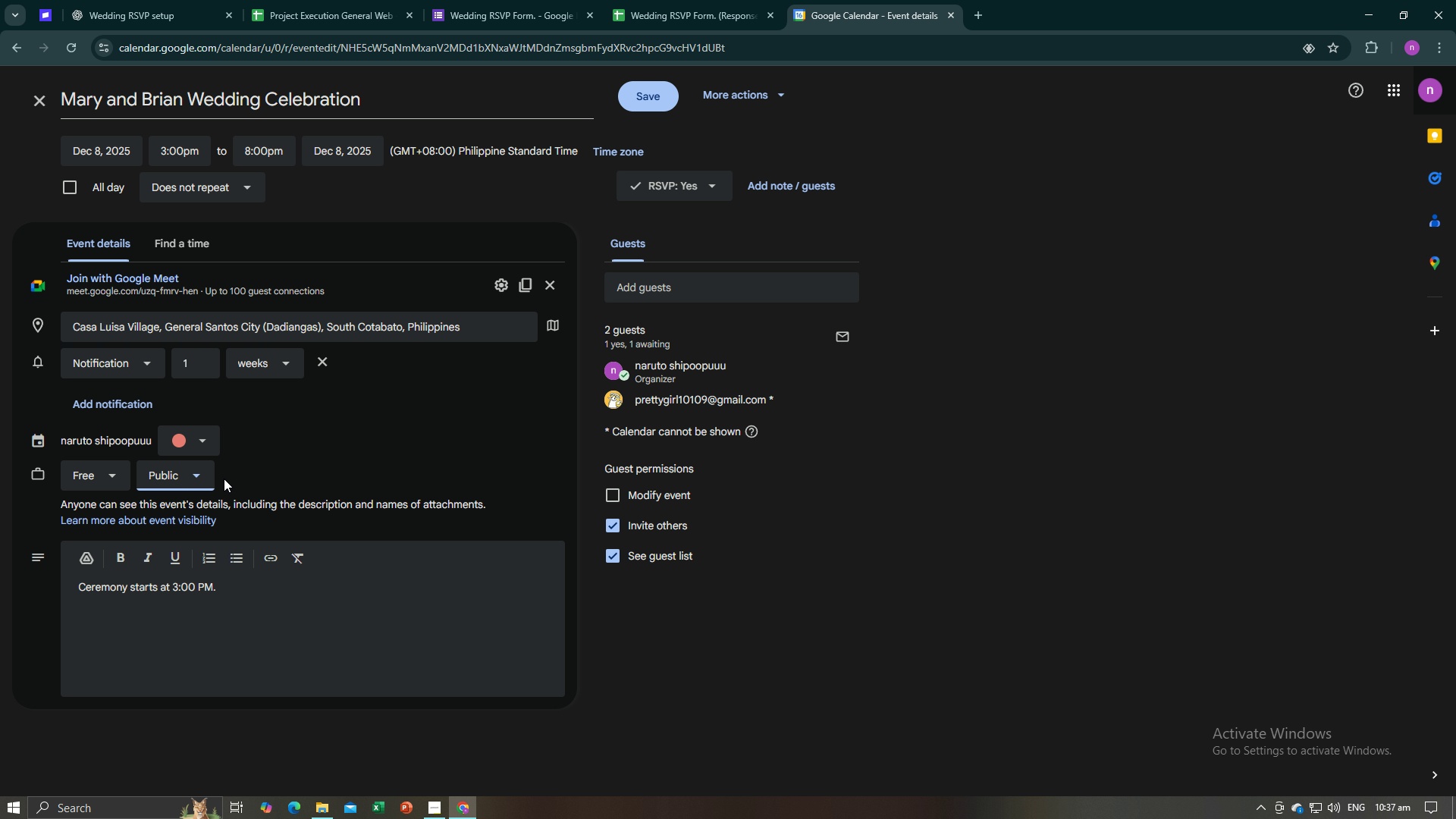 
double_click([224, 479])
 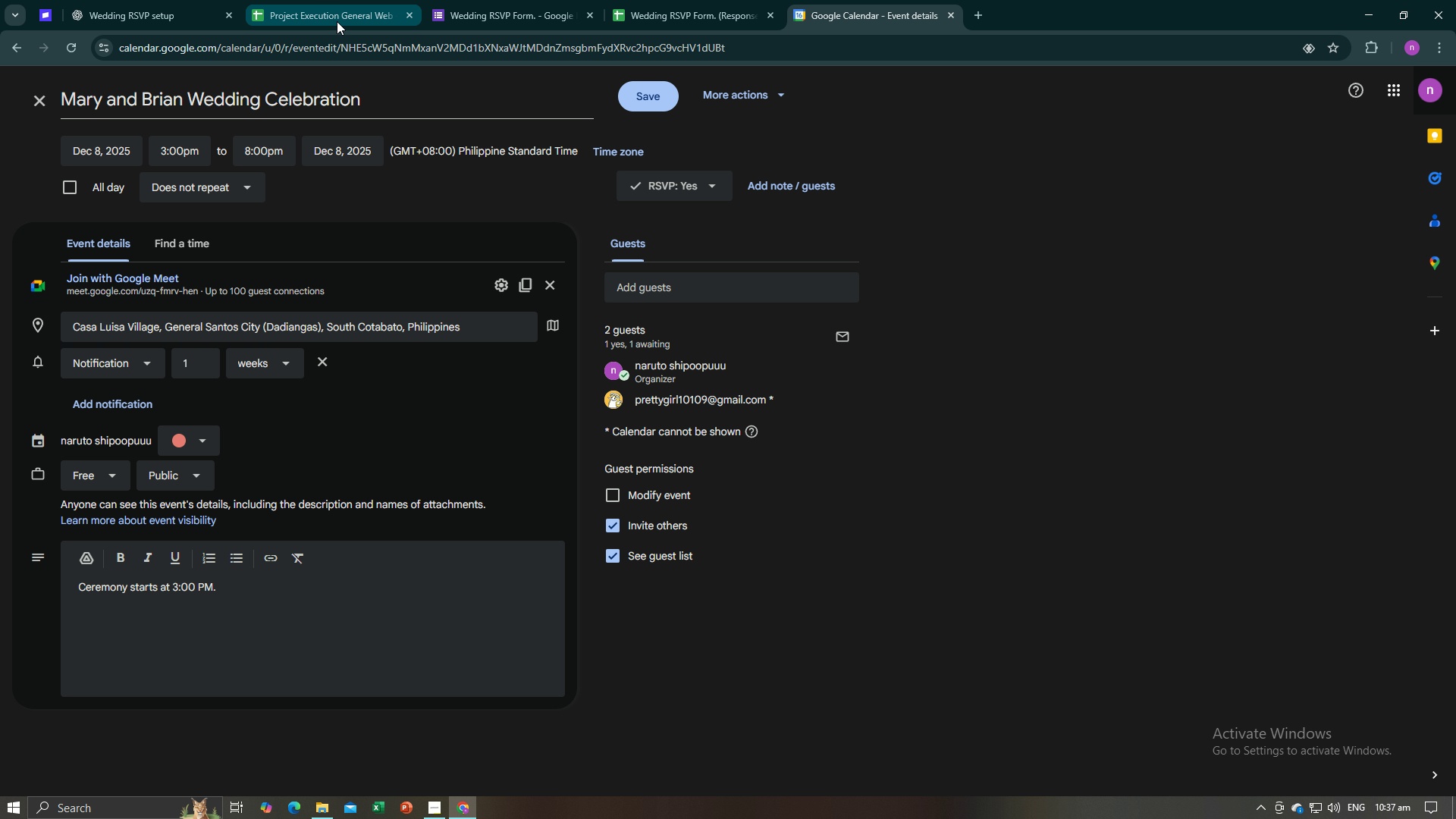 
left_click([298, 0])
 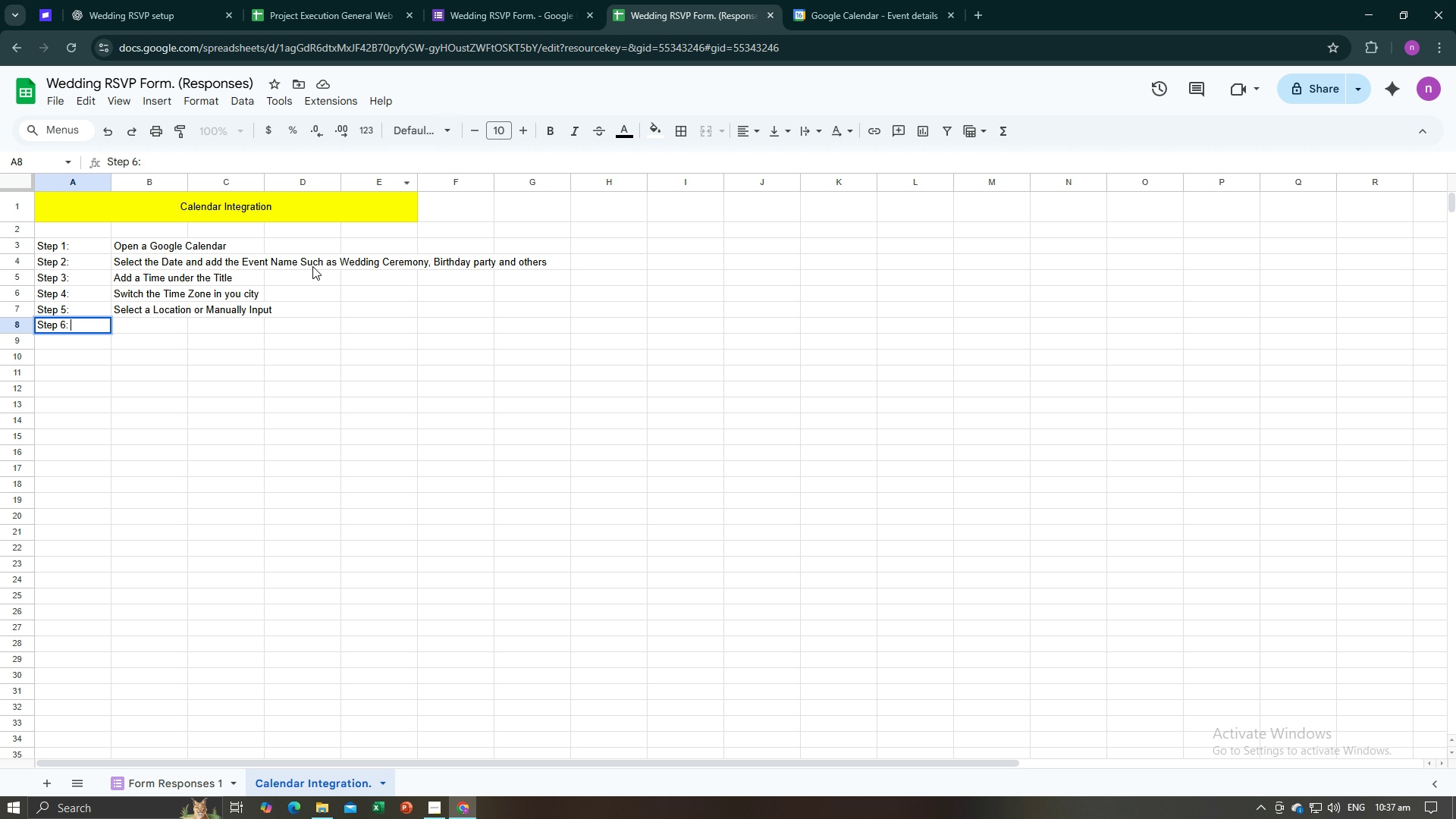 
key(Tab)
type(Add Guest List by )
 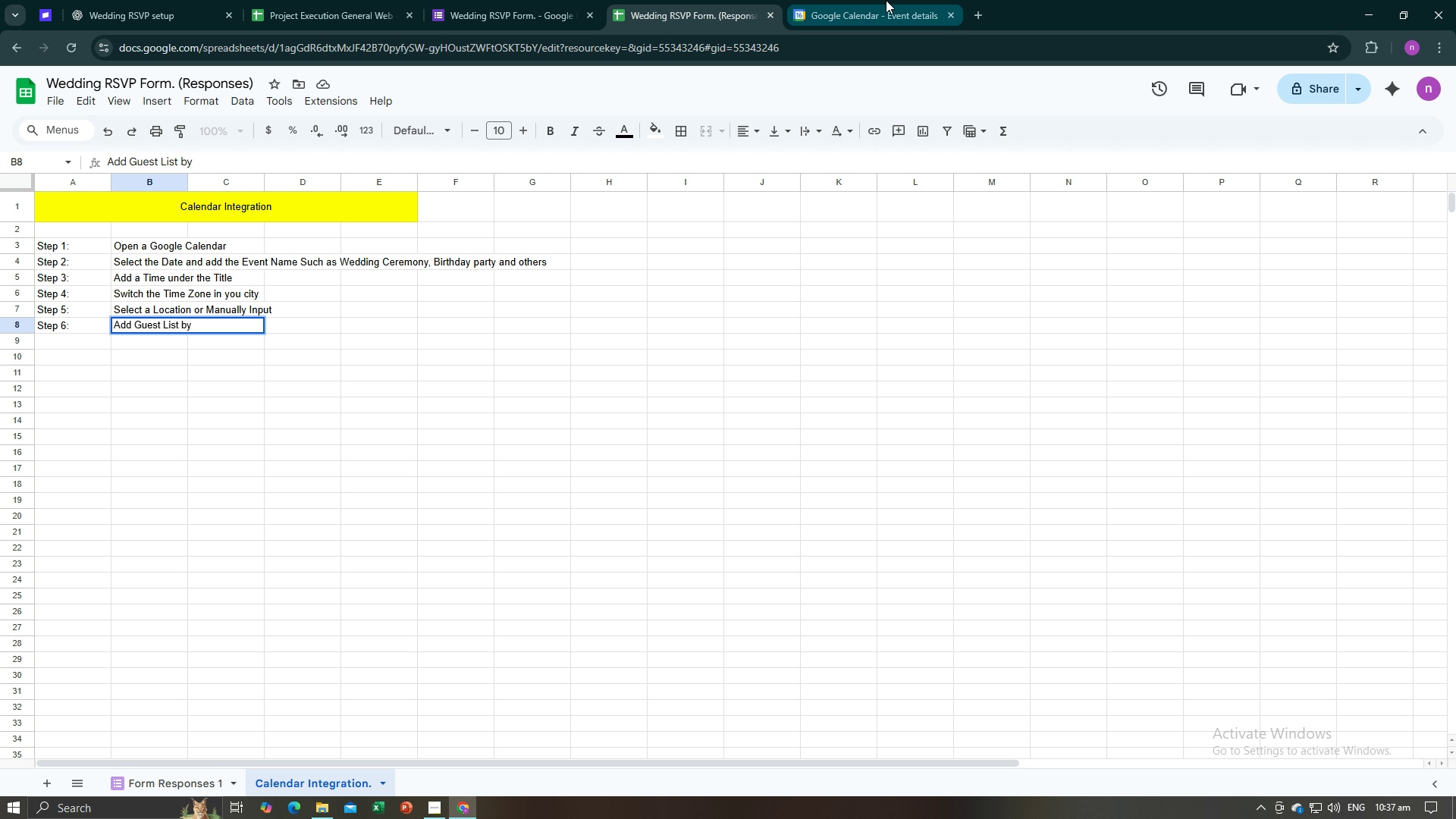 
left_click([886, 0])
 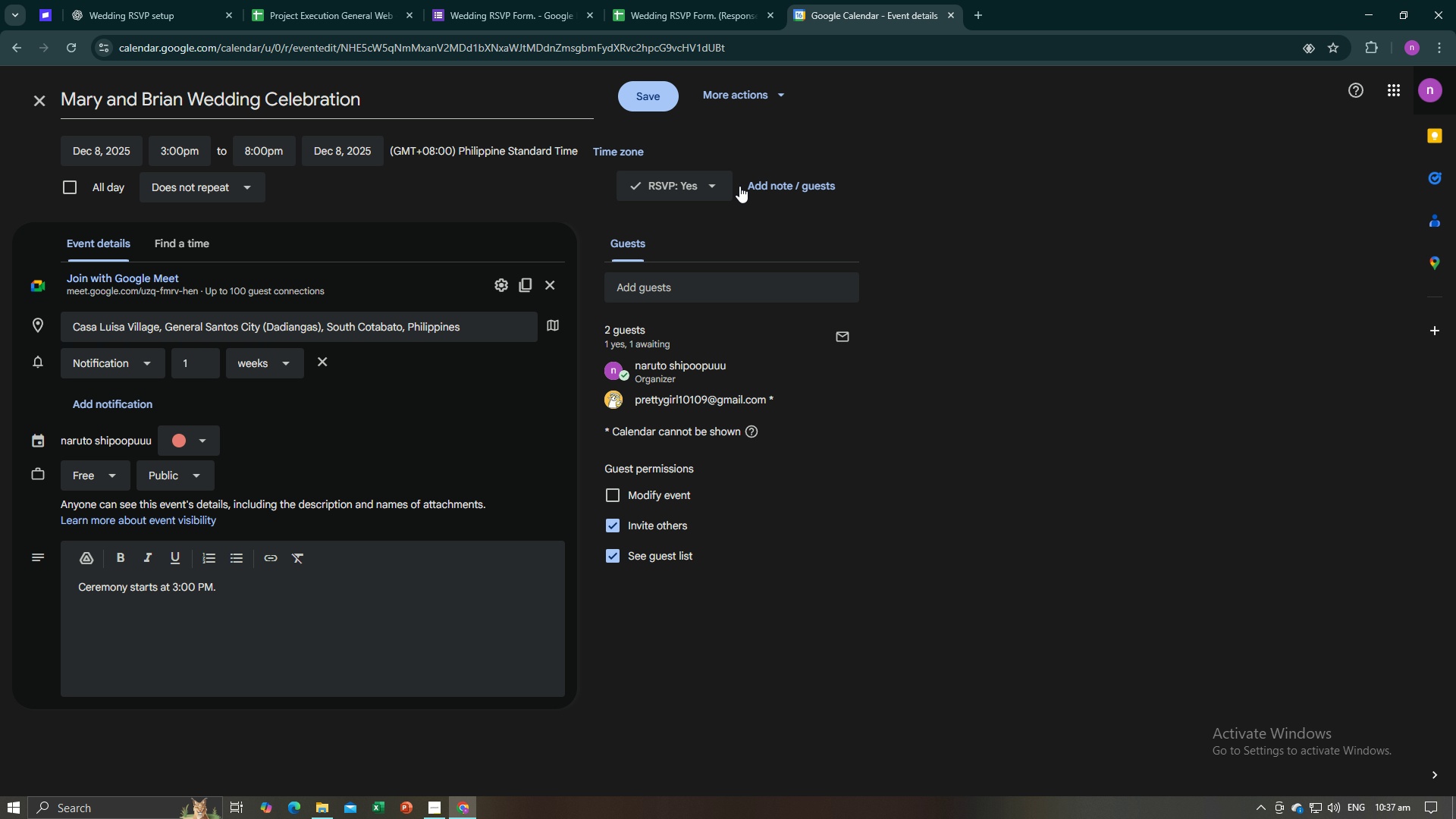 
mouse_move([442, -2])
 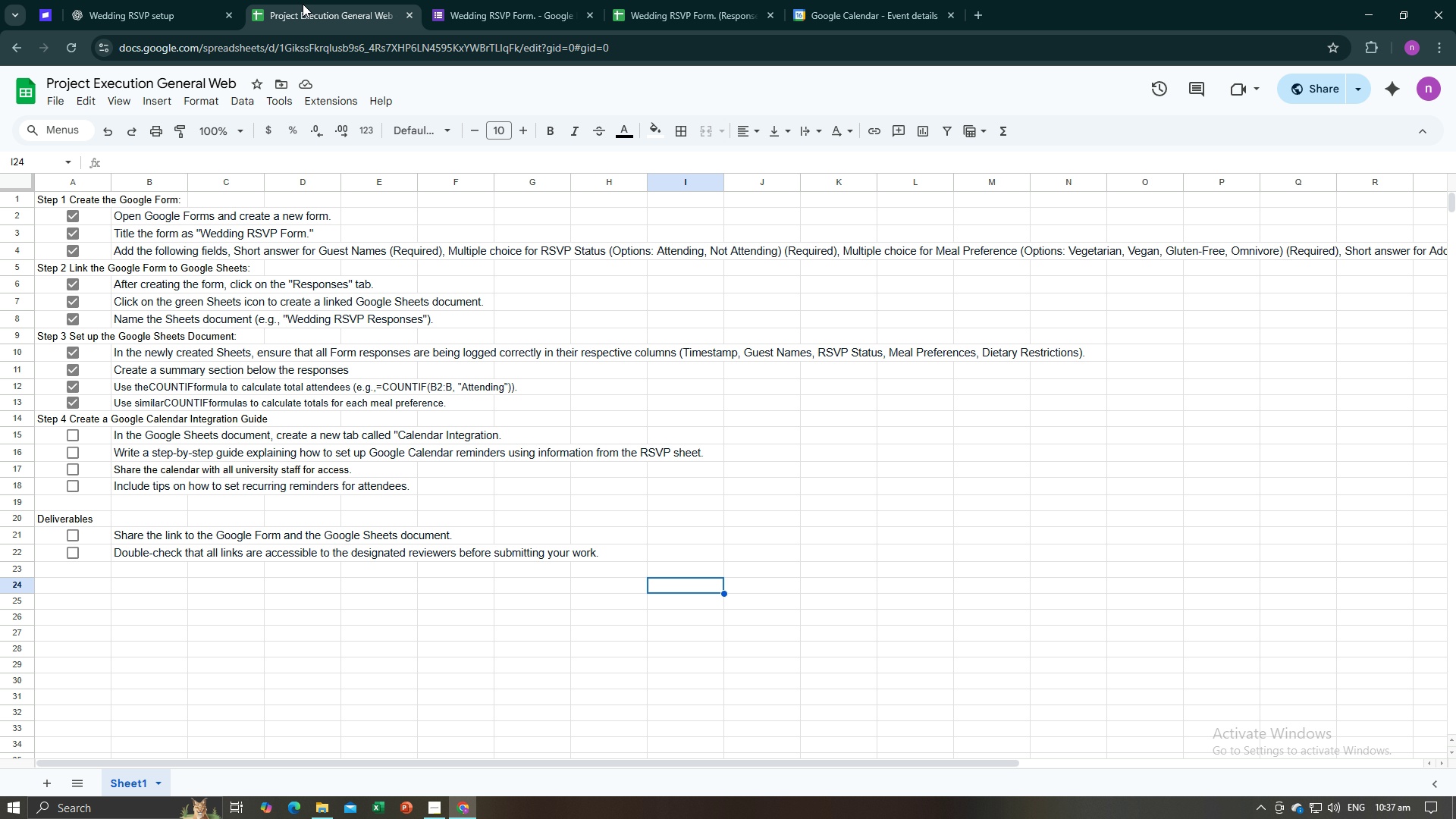 
left_click([300, 0])
 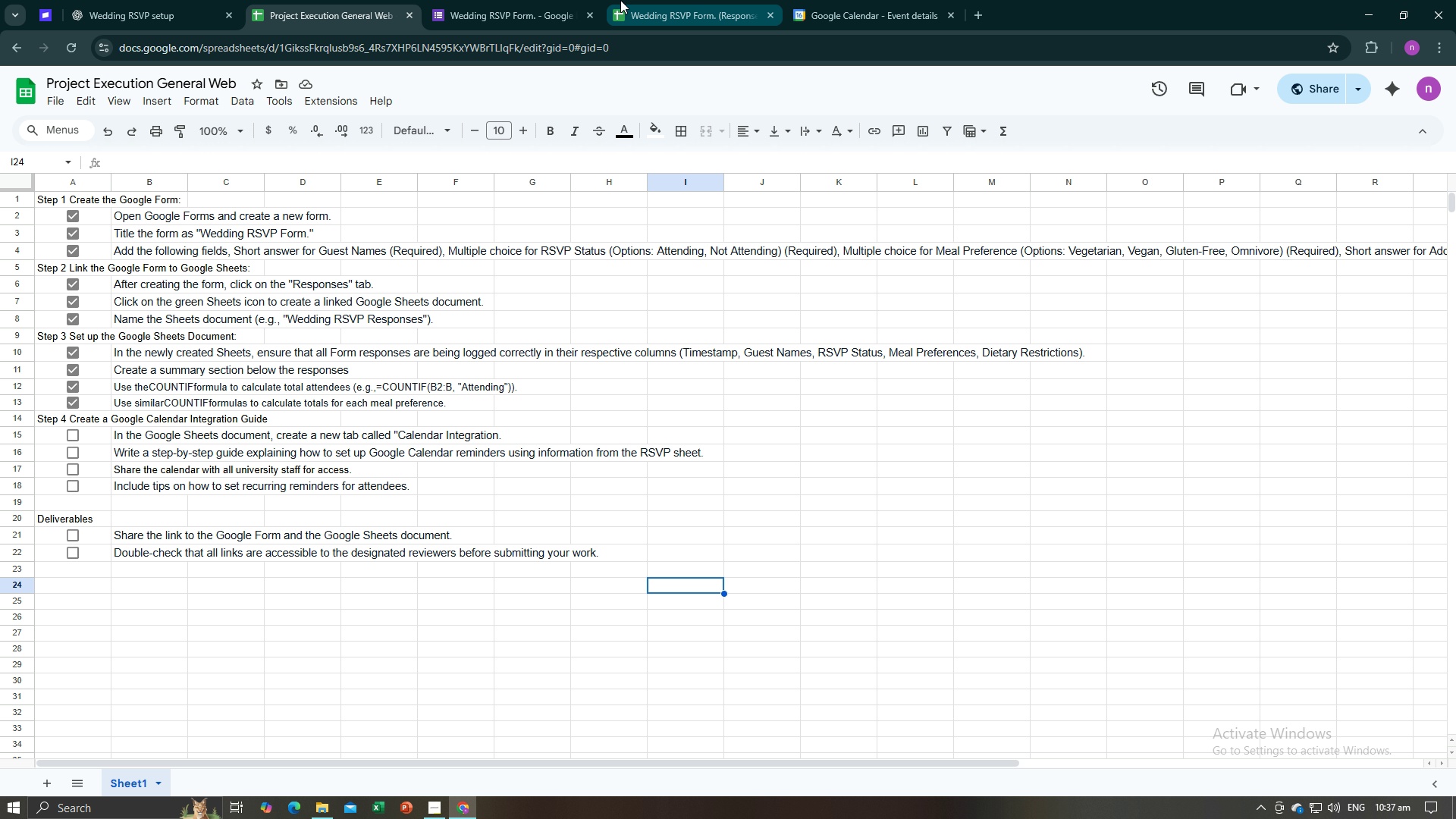 
left_click([620, 0])
 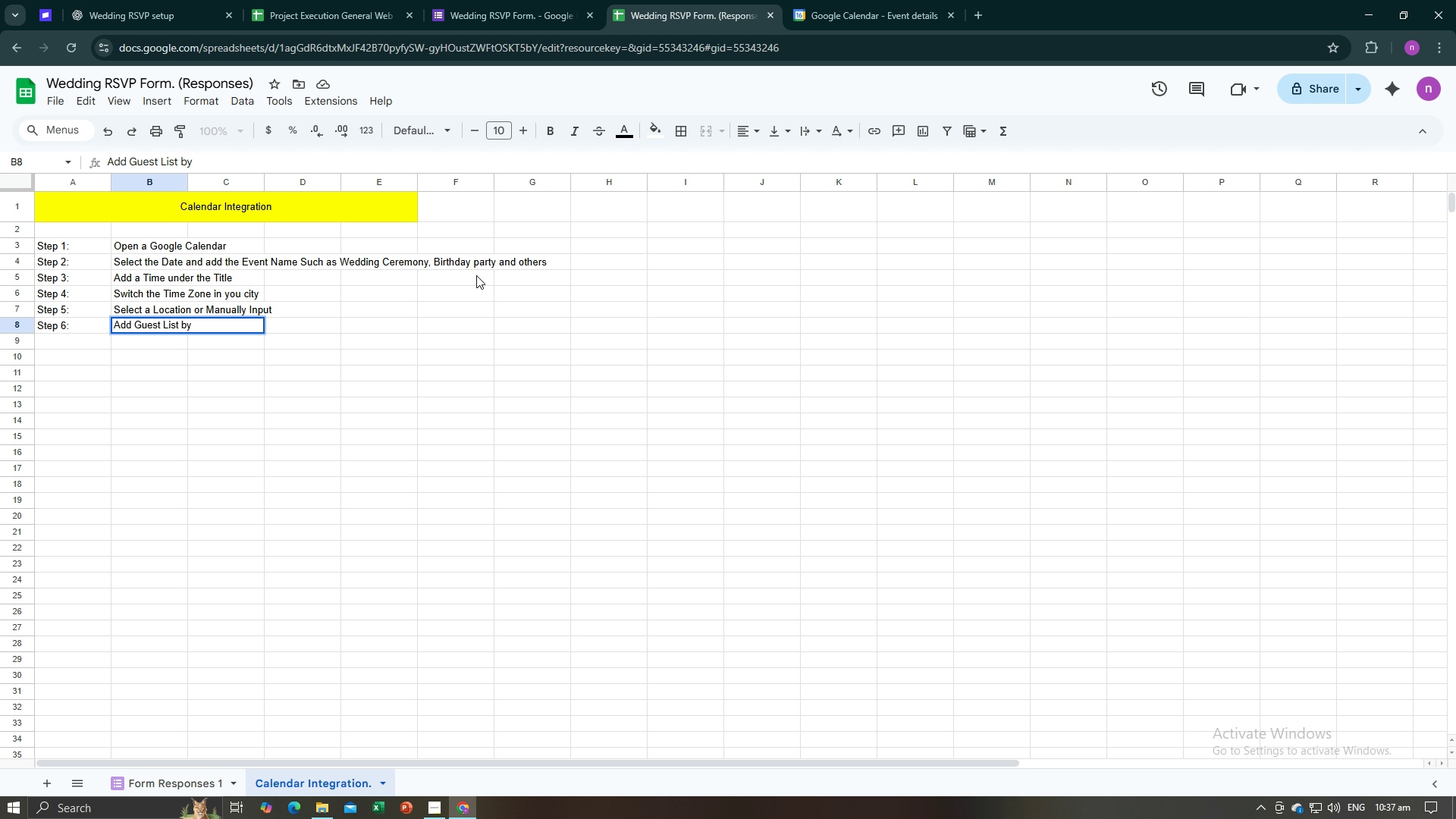 
type(In)
key(Backspace)
key(Backspace)
type(entering your Guest Amil)
key(Backspace)
key(Backspace)
key(Backspace)
key(Backspace)
type(Email in the right Seci)
key(Backspace)
type(tion)
 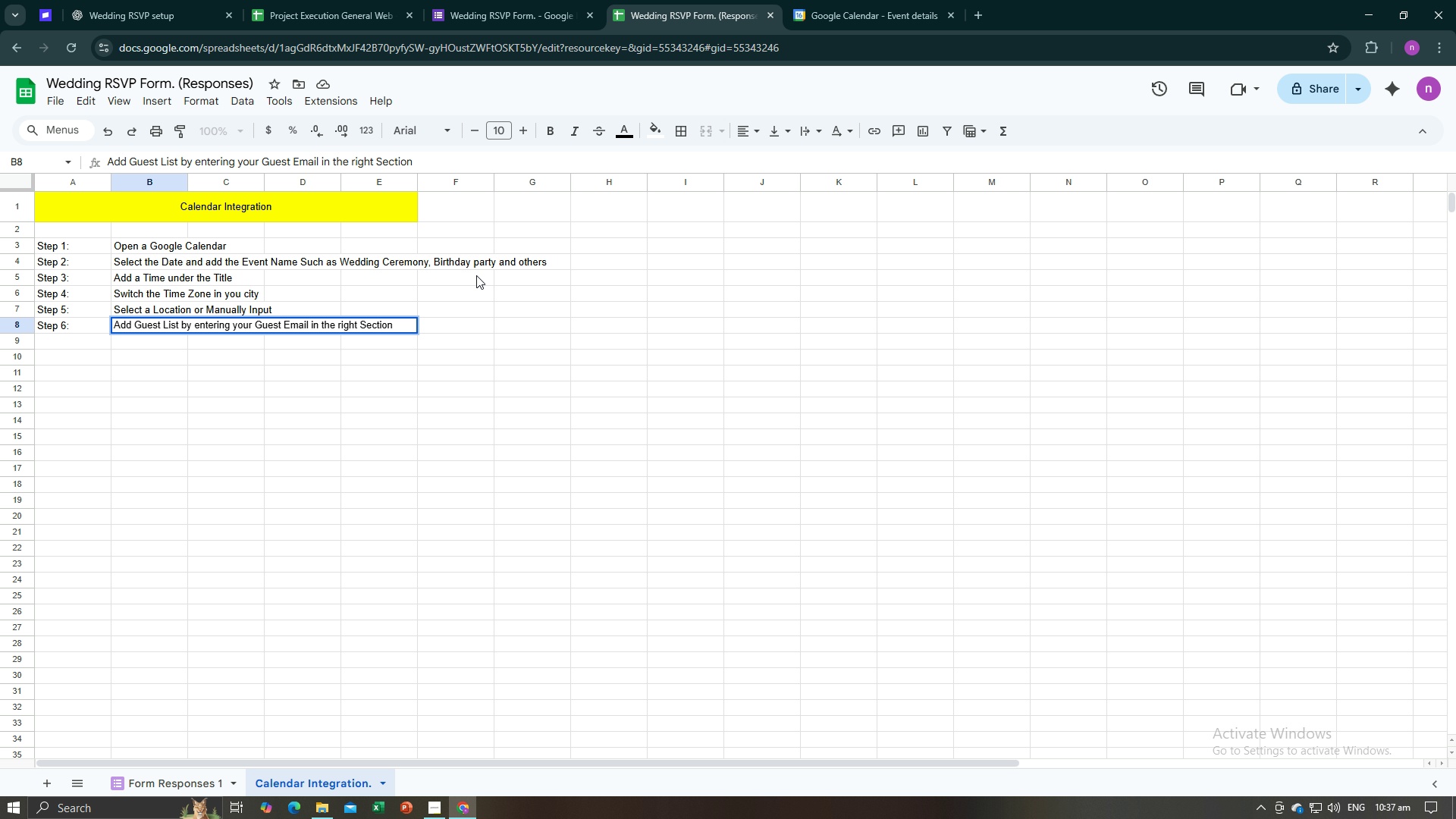 
key(ArrowLeft)
 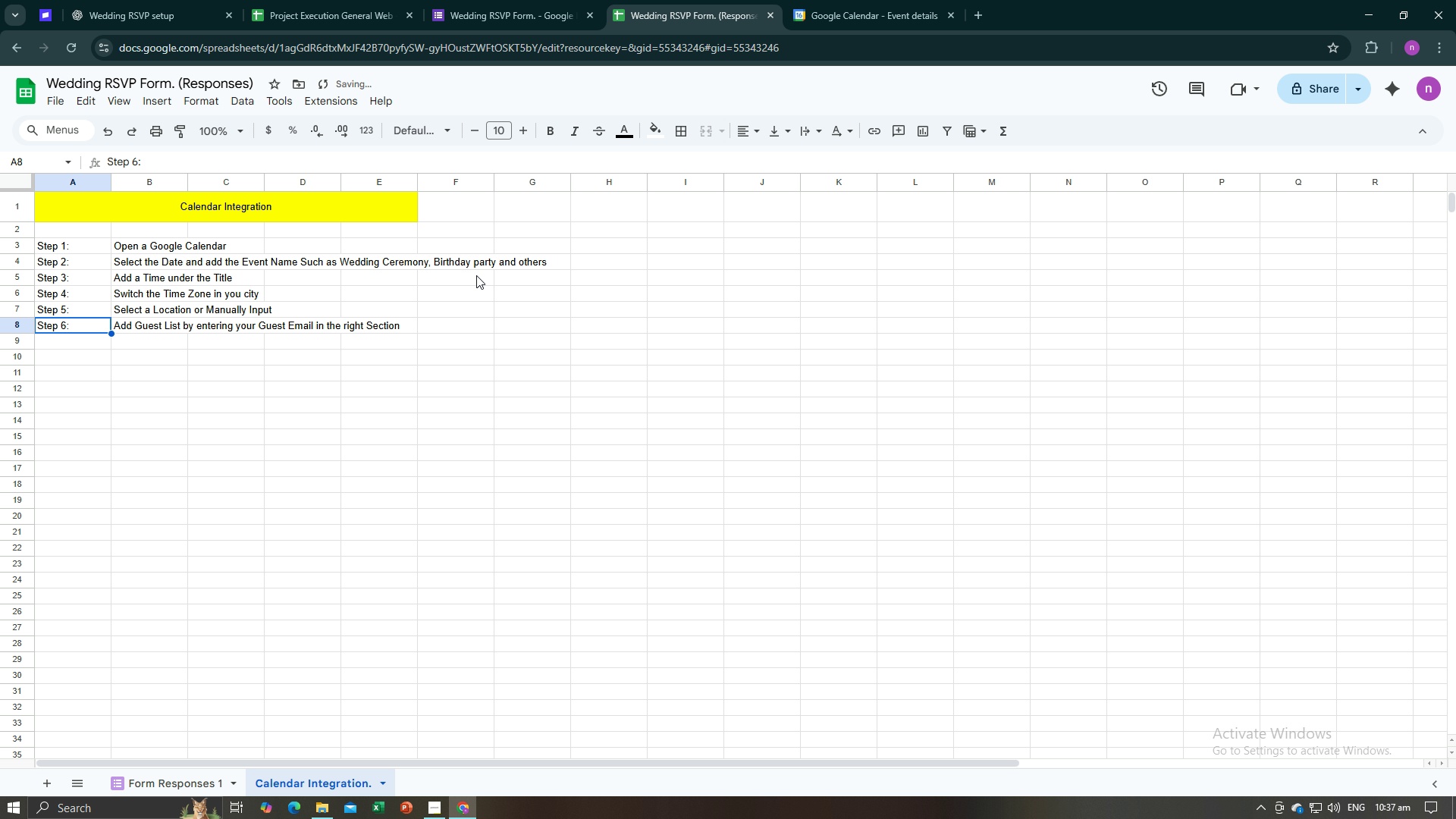 
key(ArrowLeft)
 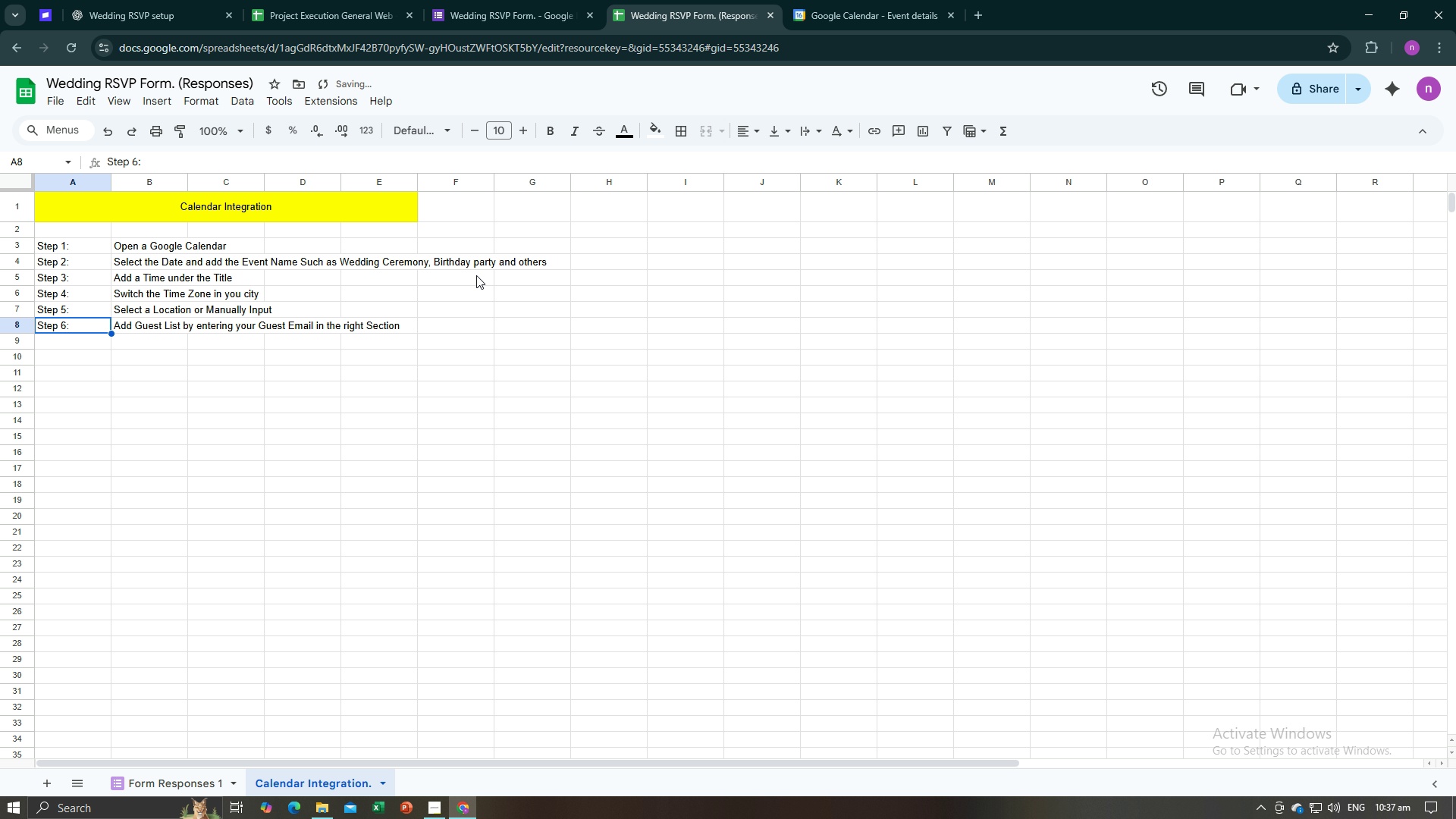 
hold_key(key=ArrowLeft, duration=0.3)
 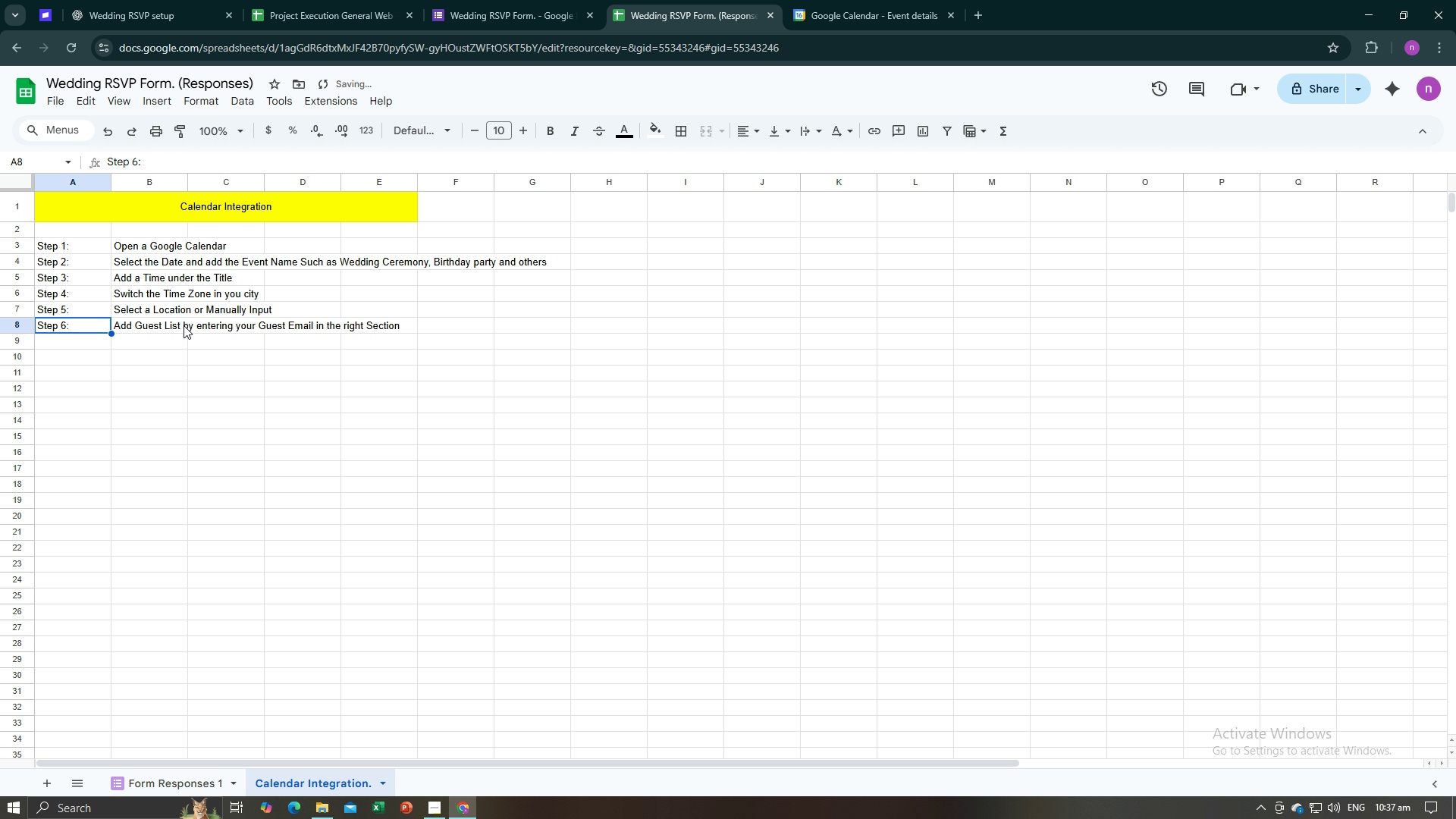 
left_click([159, 327])
 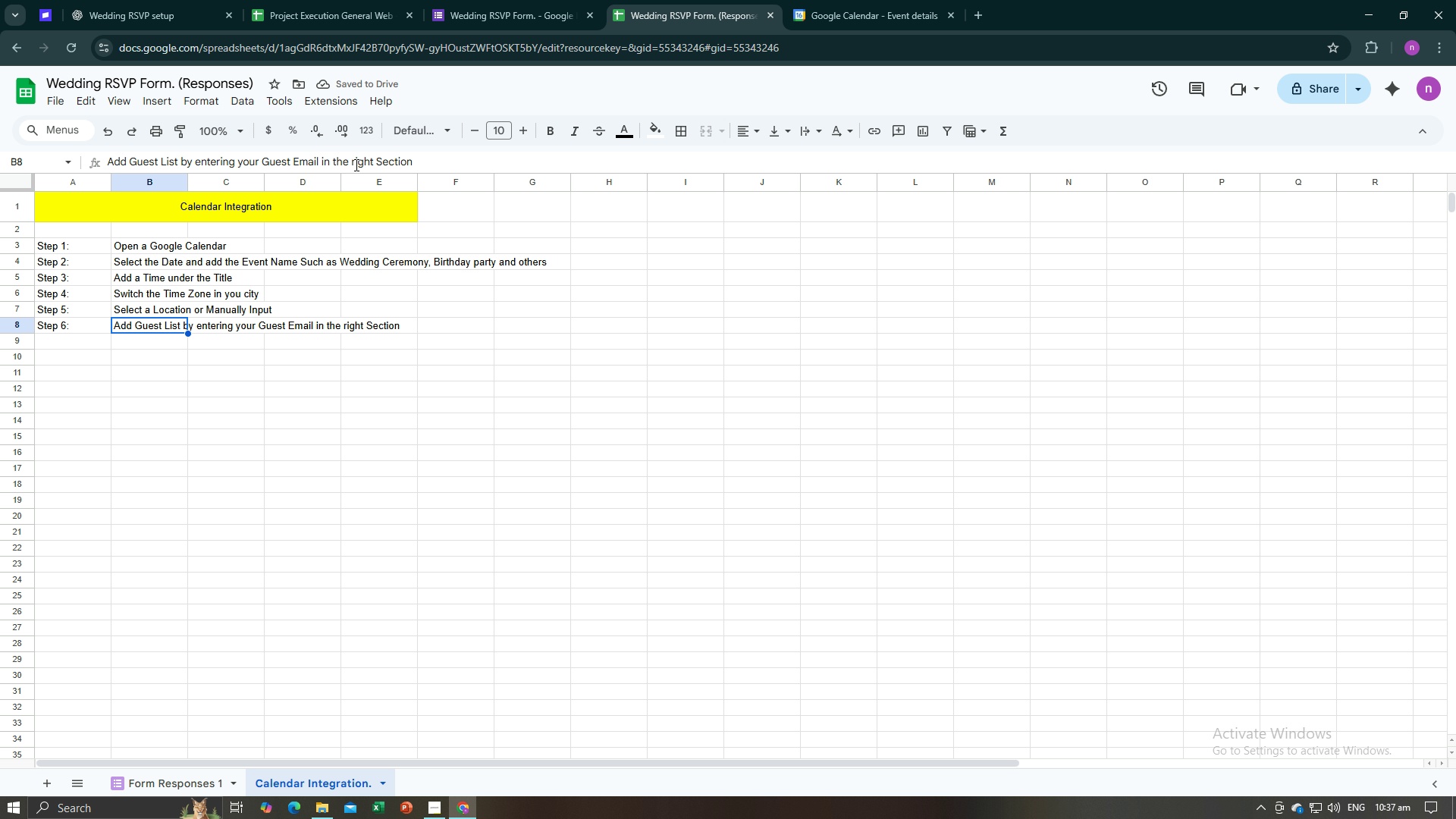 
left_click([356, 164])
 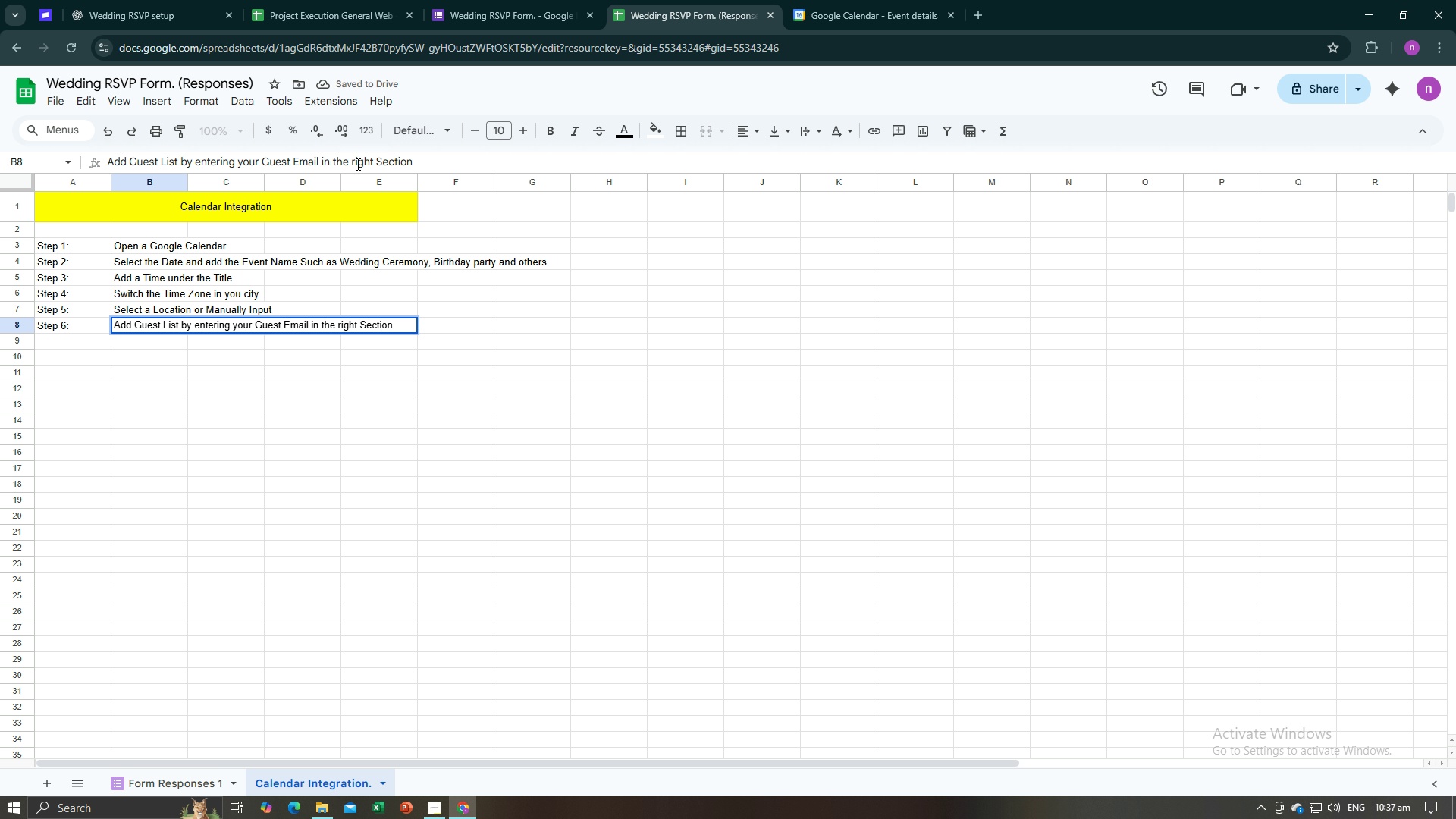 
key(Backspace)
 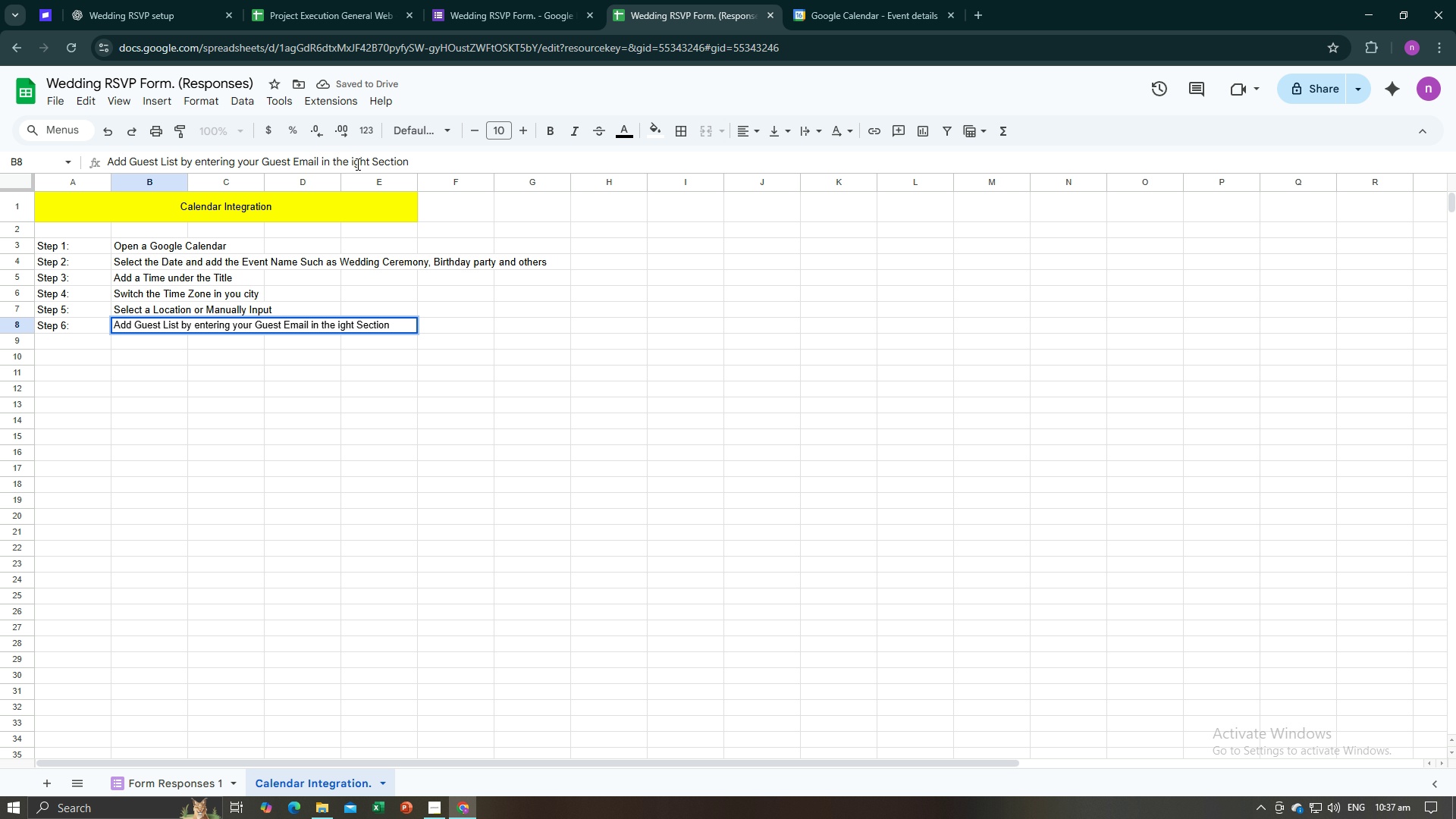 
key(Shift+R)
 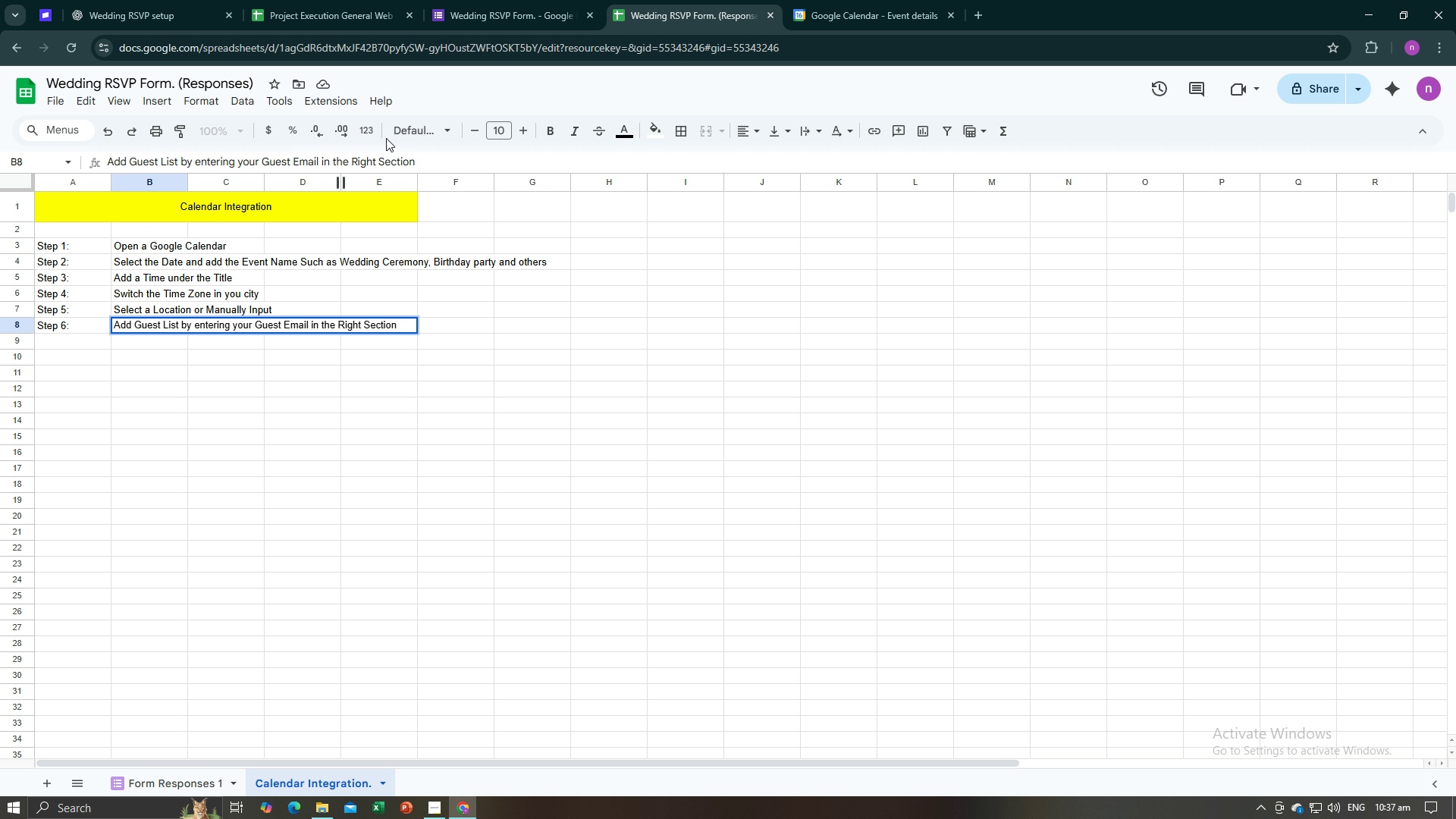 
left_click([428, 155])
 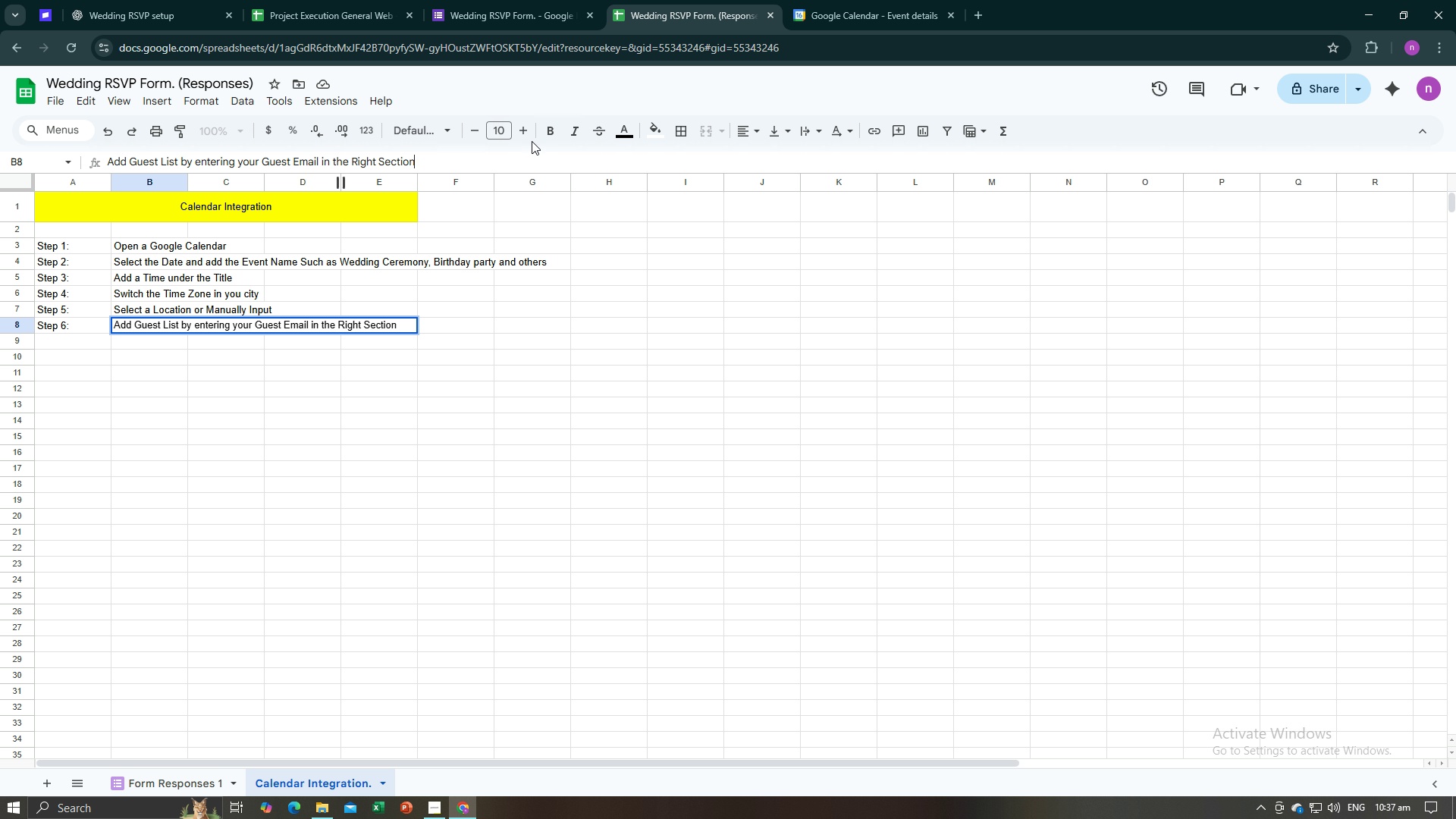 
key(Space)
 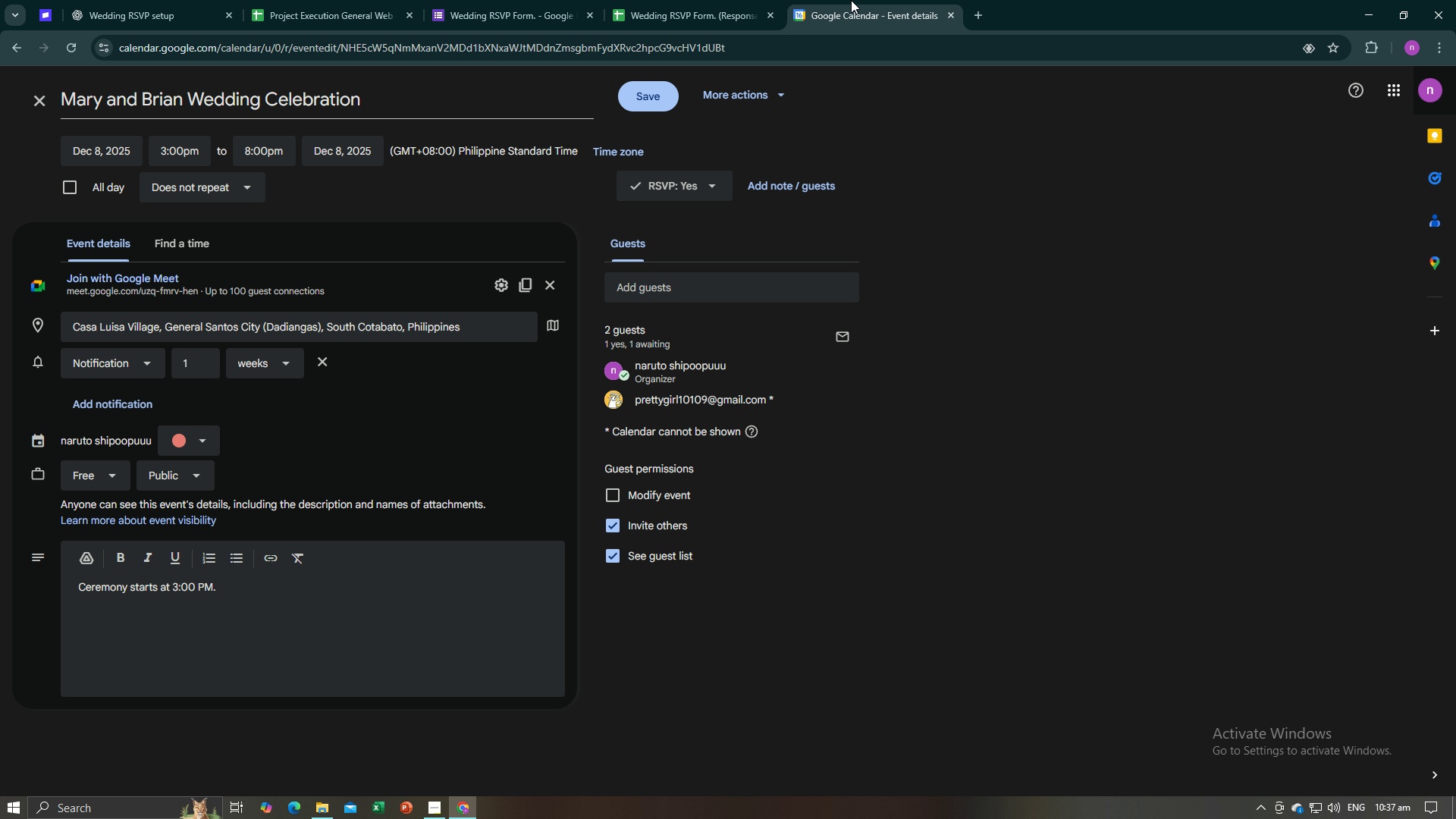 
left_click([851, 0])
 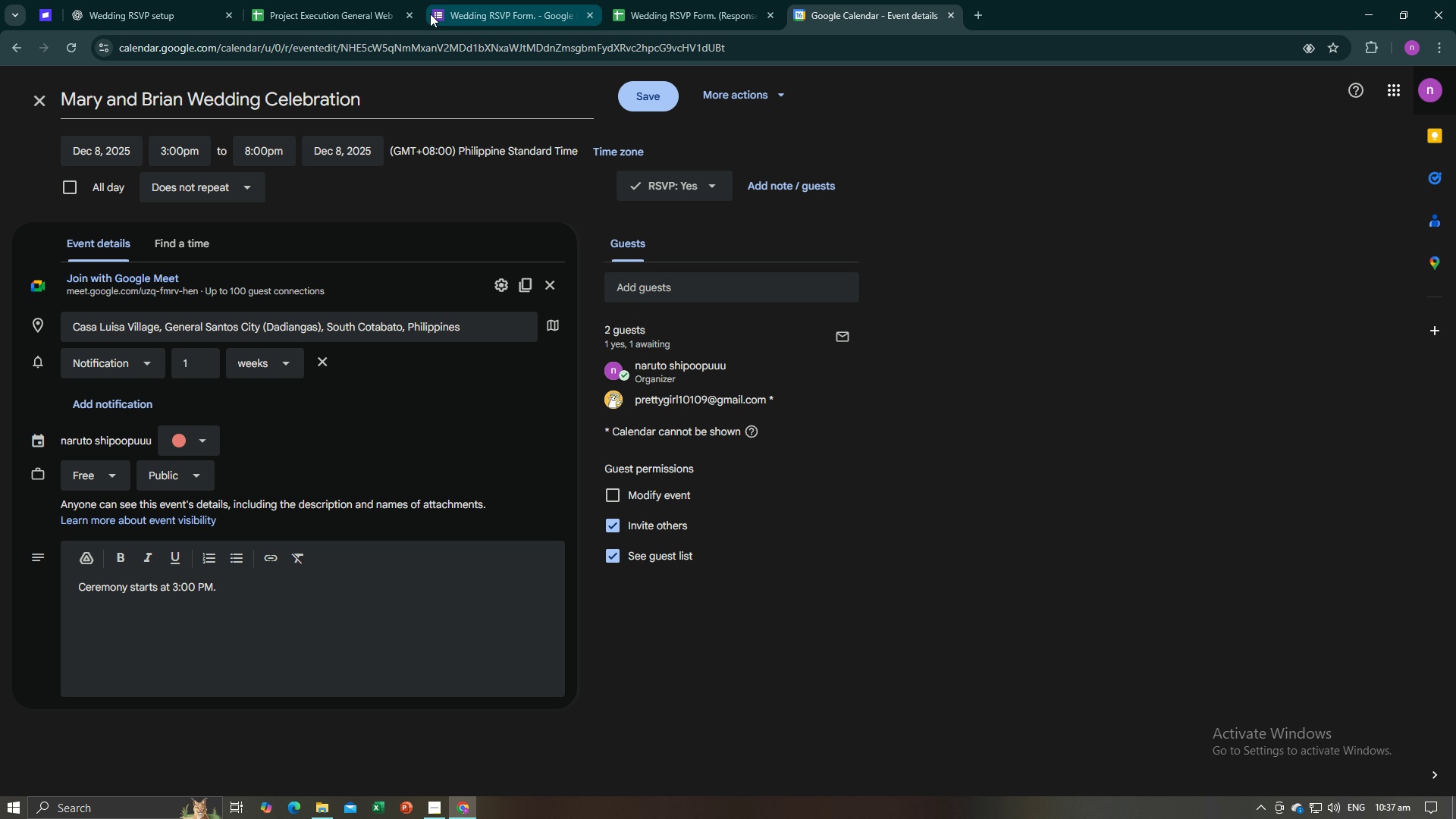 
left_click([368, 14])
 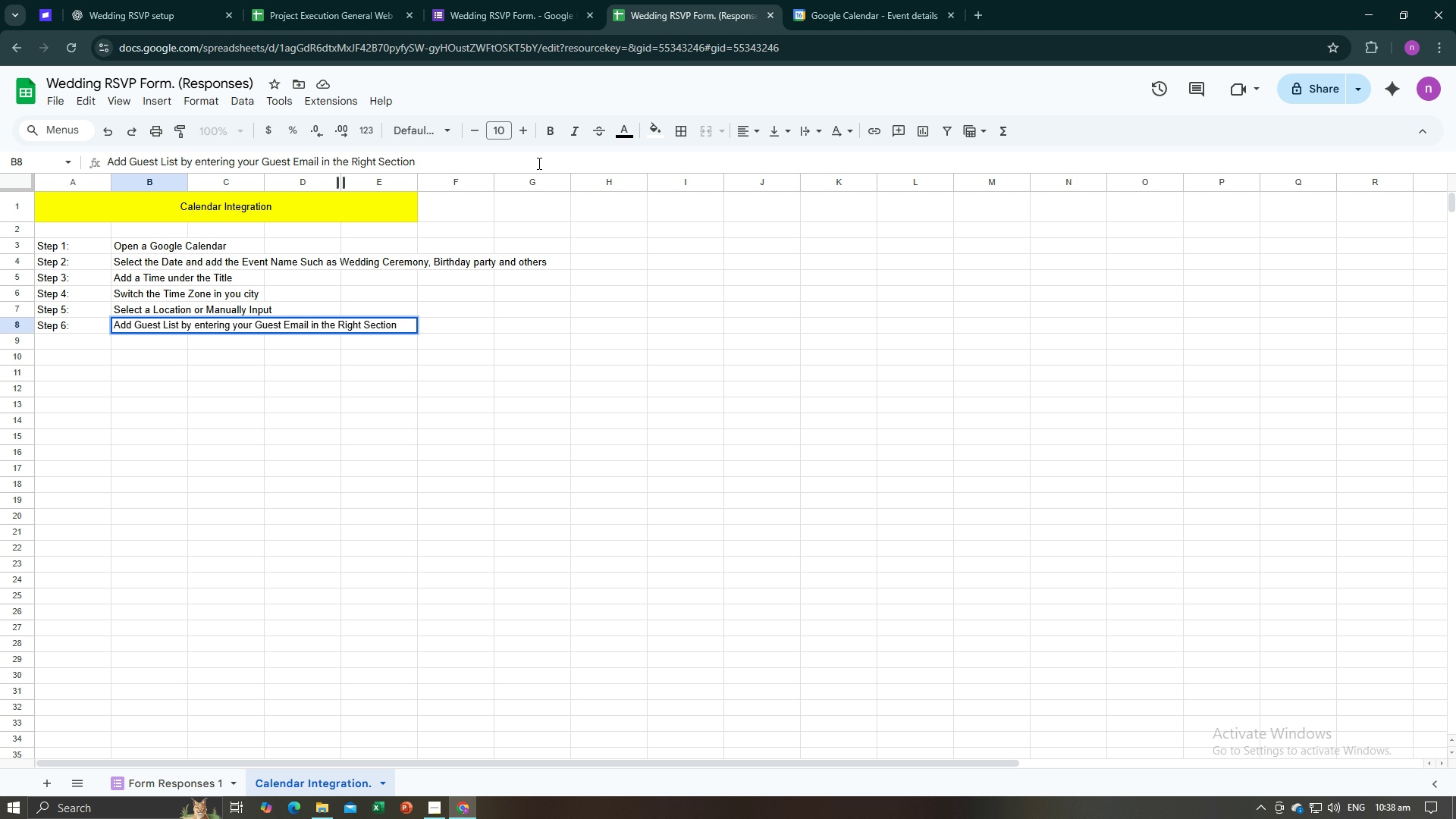 
type(yo)
key(Backspace)
key(Backspace)
key(Backspace)
type(.)
key(Backspace)
type(, Yu )
key(Backspace)
key(Backspace)
key(Backspace)
type(you can also add a Notes in Description if)
key(Backspace)
key(Backspace)
 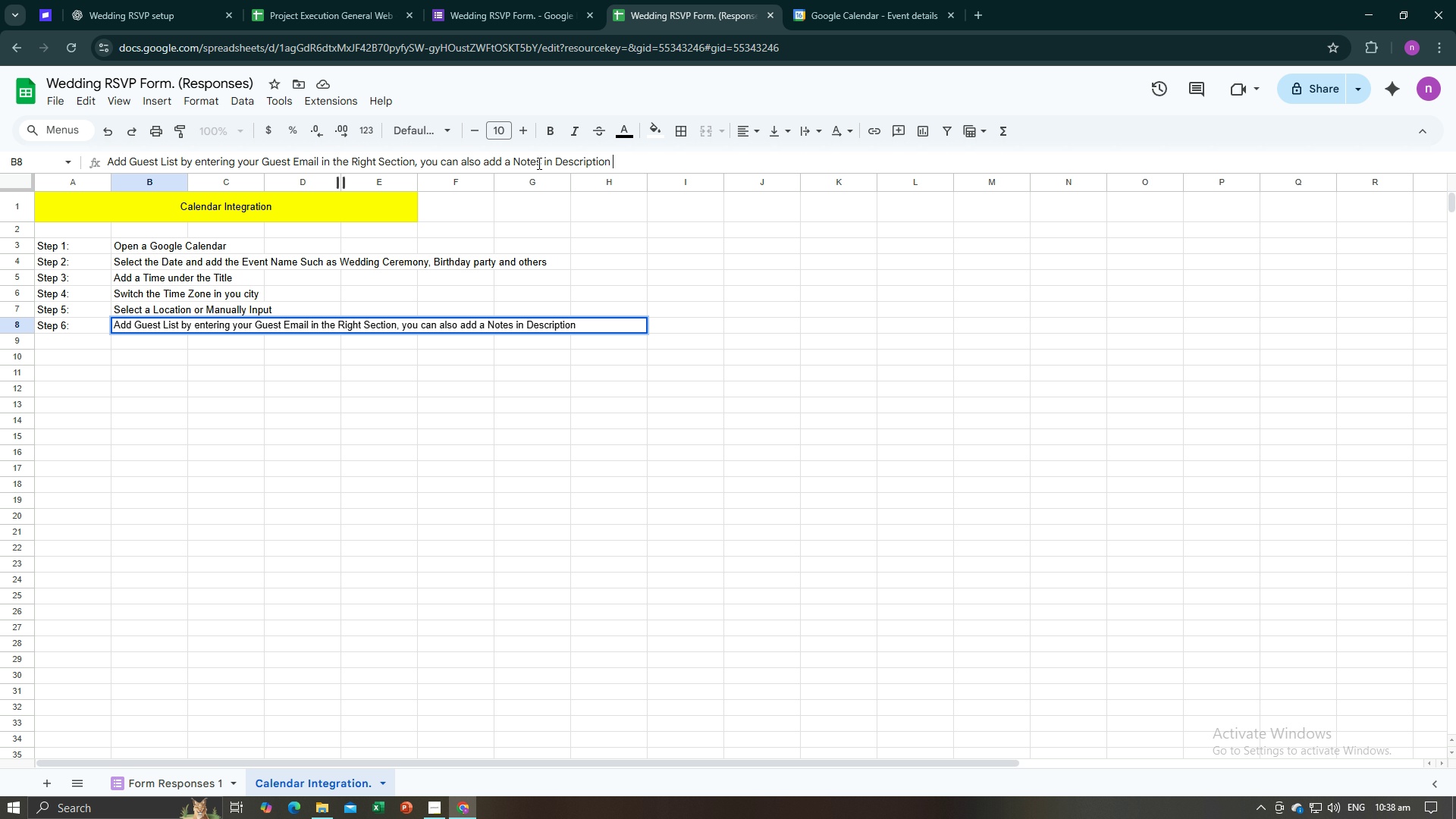 
type(section, )
 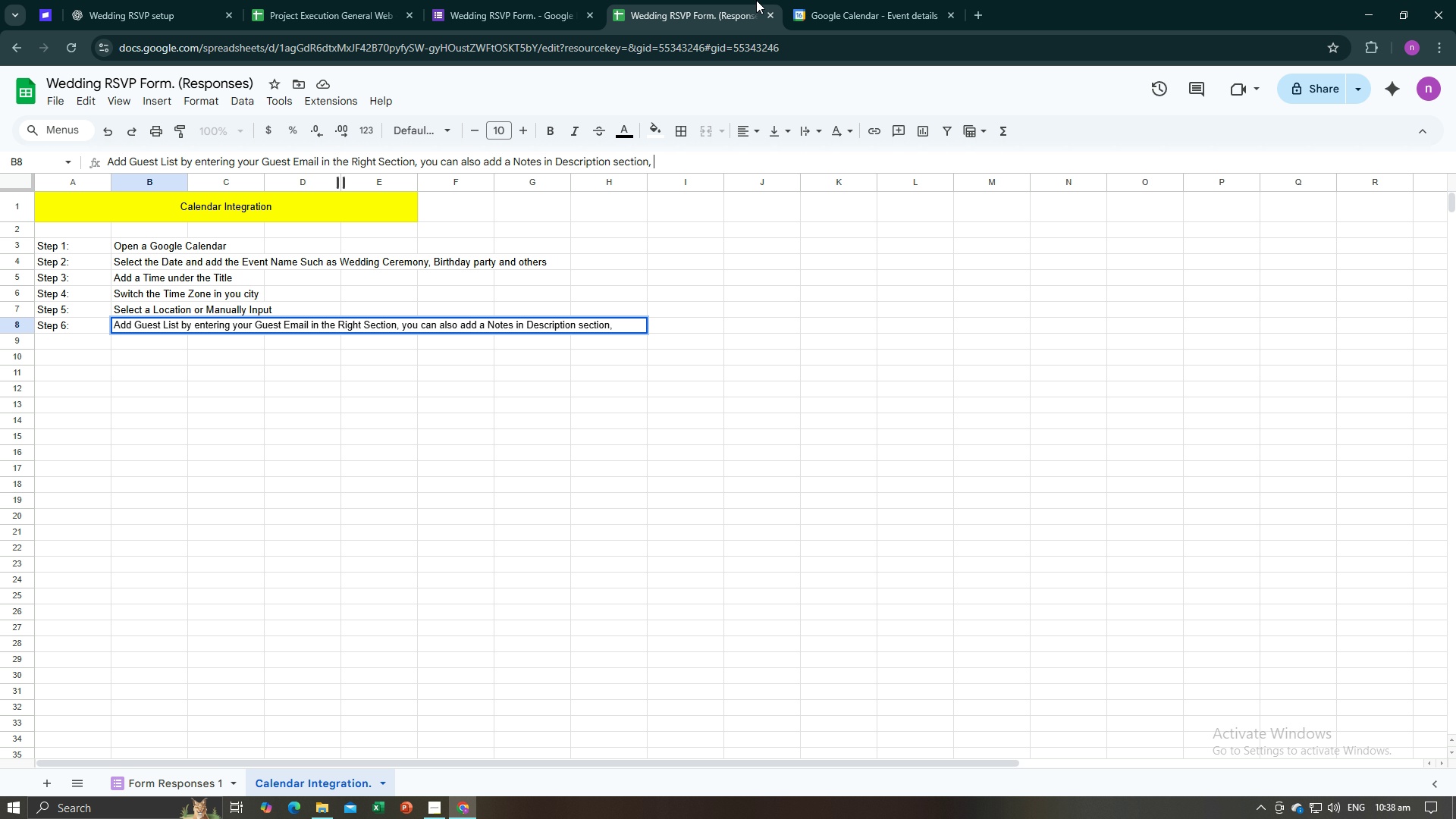 
left_click([810, 0])
 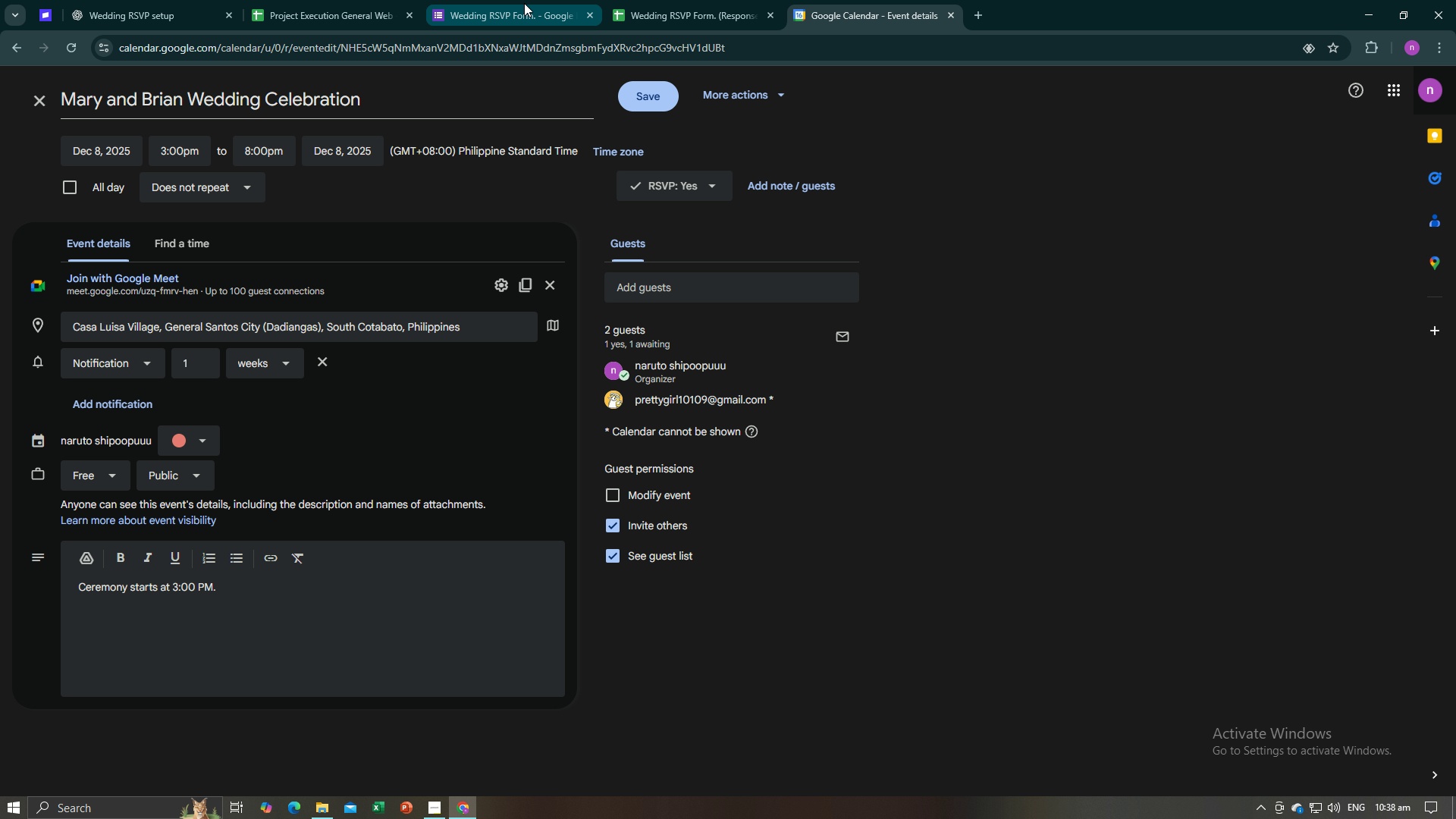 
mouse_move([554, 5])
 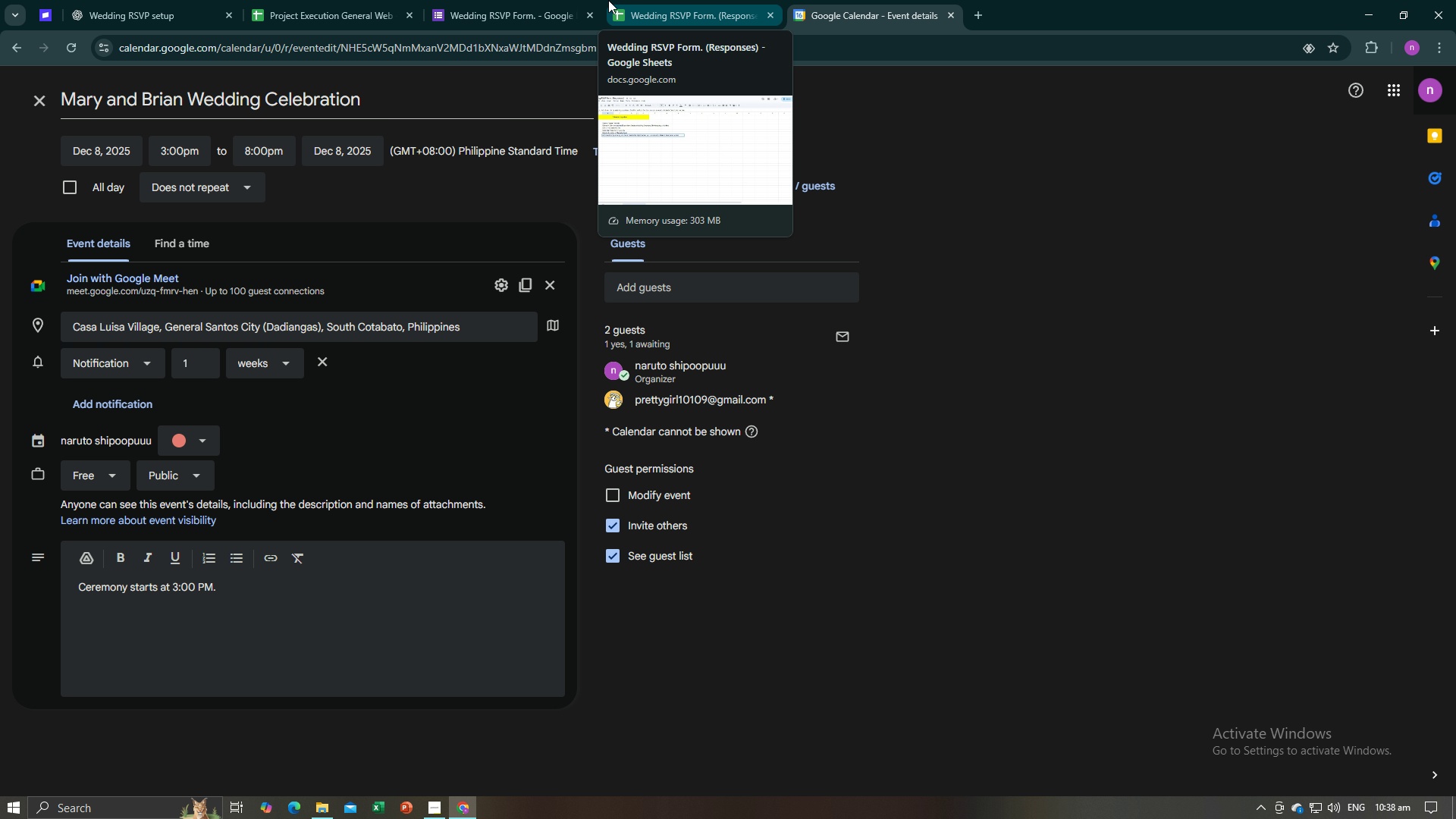 
left_click([631, 0])
 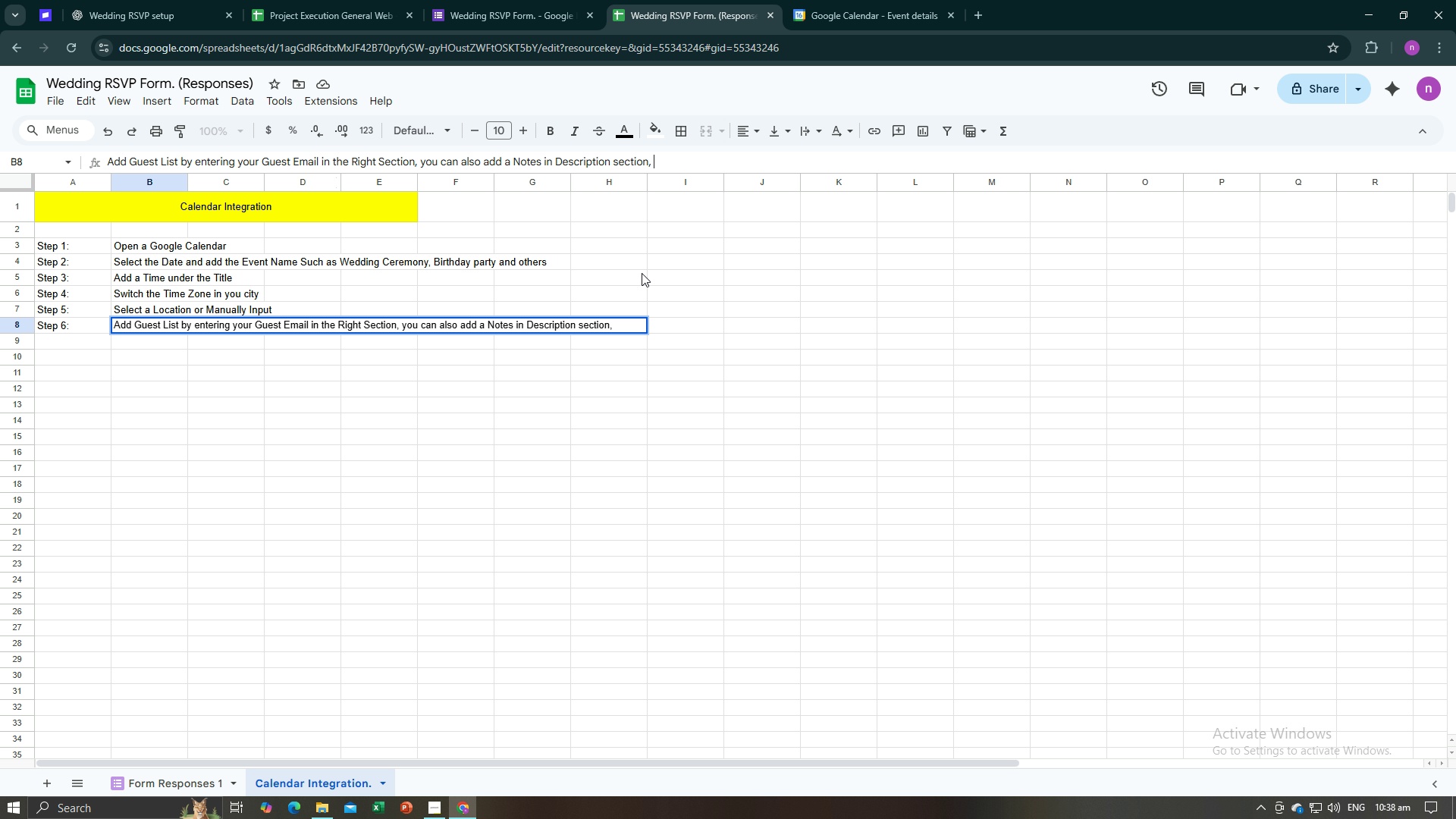 
type(Save and it will automatically send )
 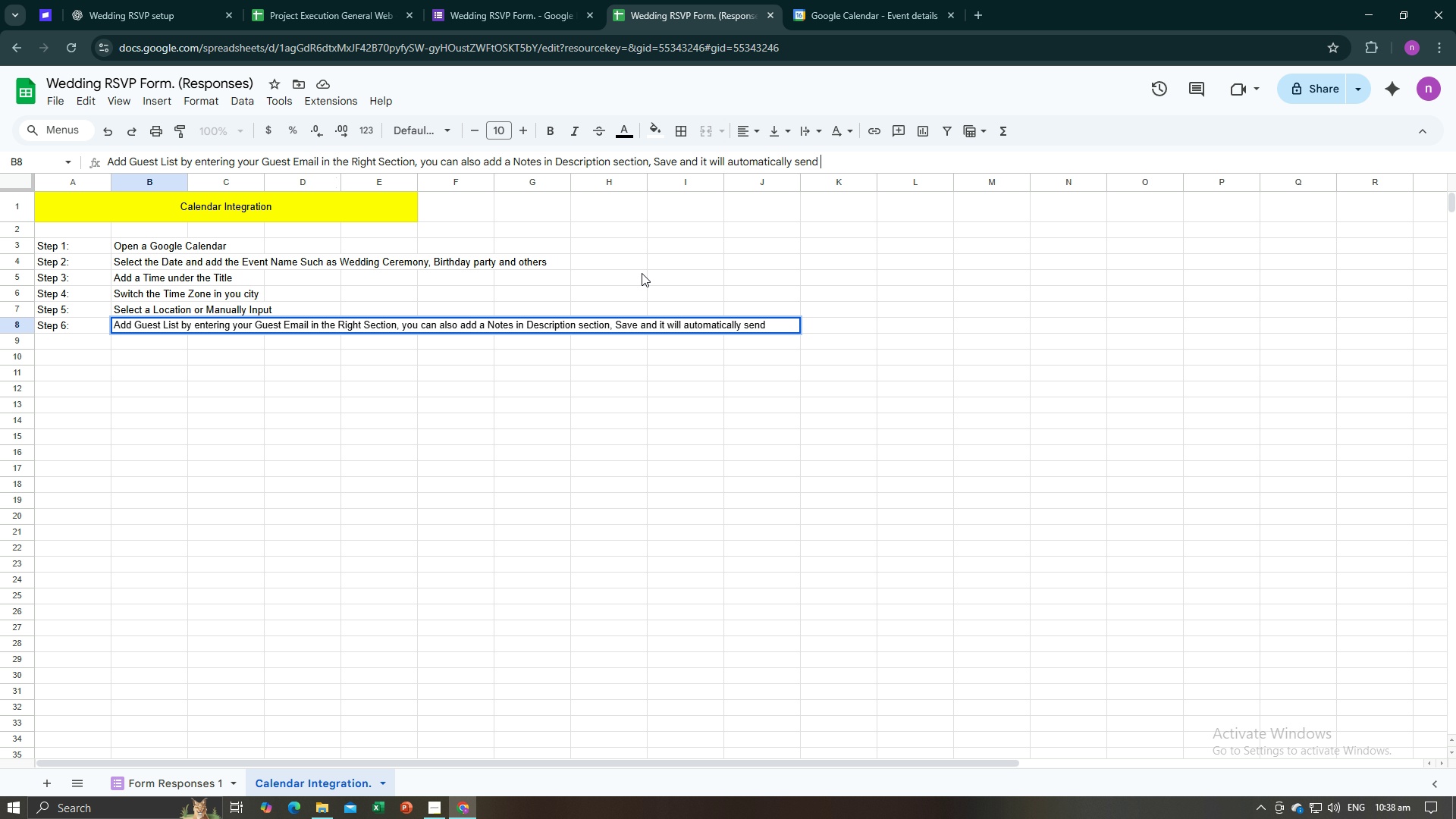 
type(your invitation tohe )
key(Backspace)
key(Backspace)
key(Backspace)
type(the )
key(Backspace)
key(Backspace)
key(Backspace)
key(Backspace)
type(your guest)
 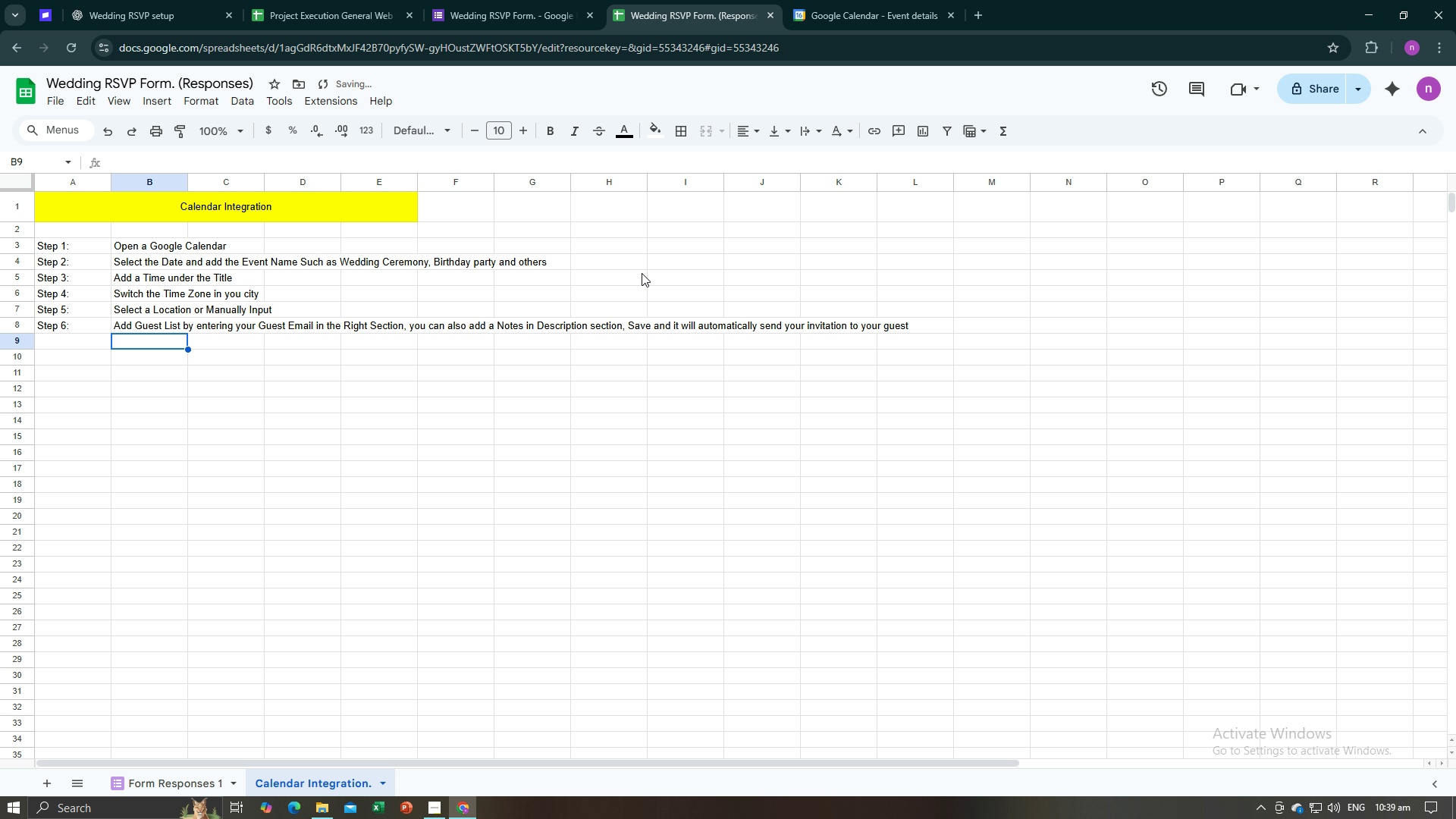 
key(Enter)
 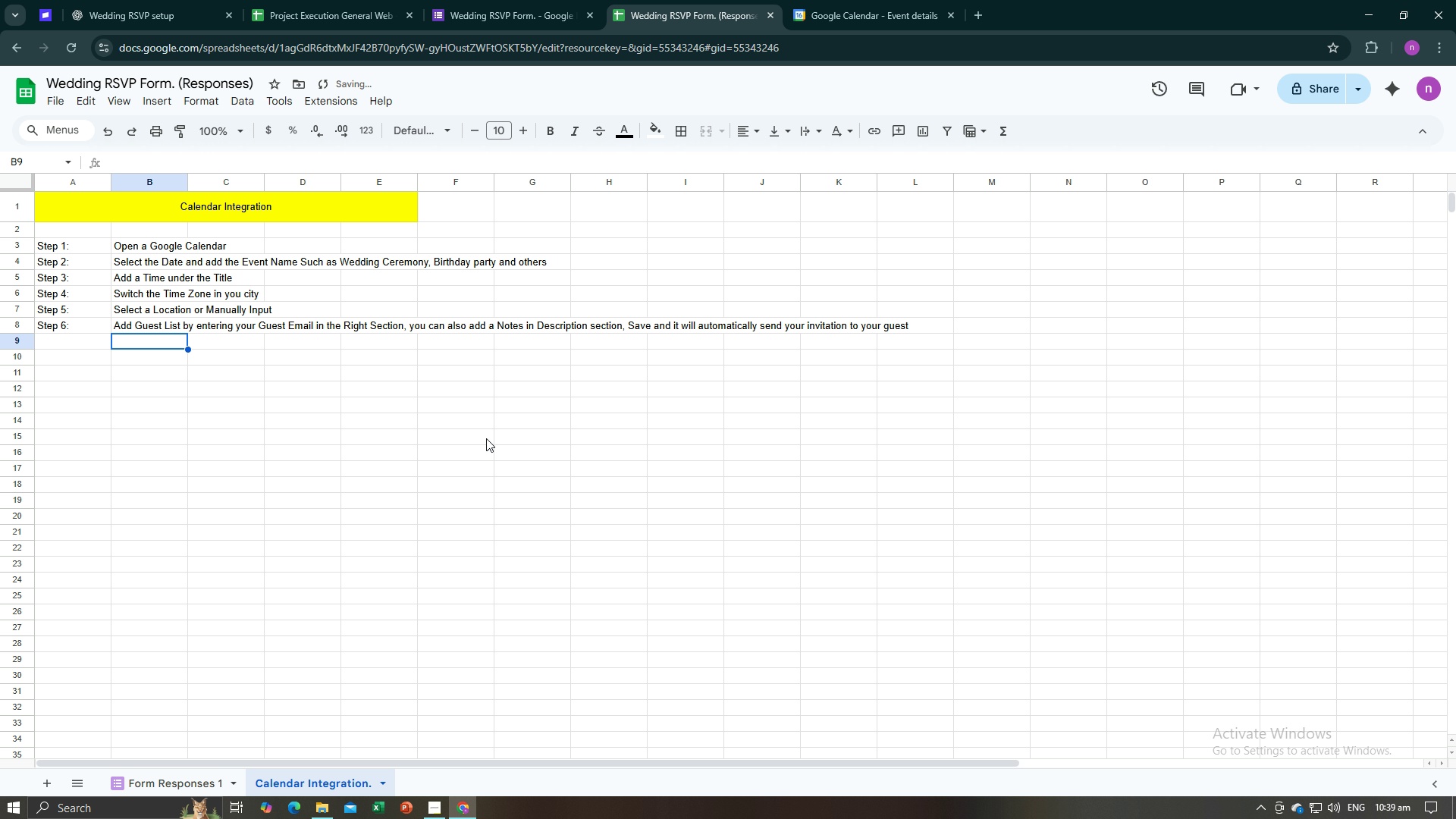 
left_click([408, 435])
 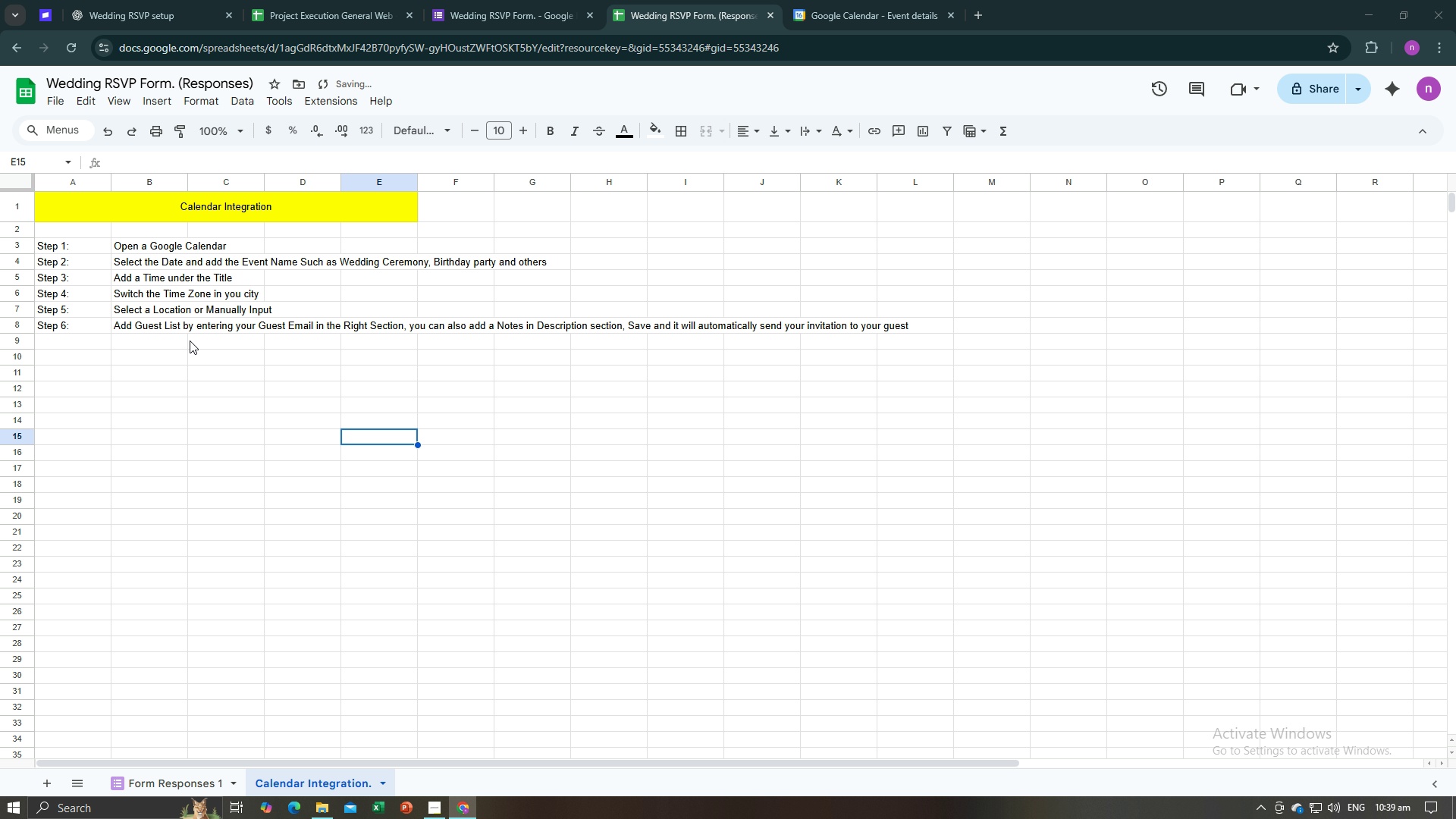 
key(Alt+AltLeft)
 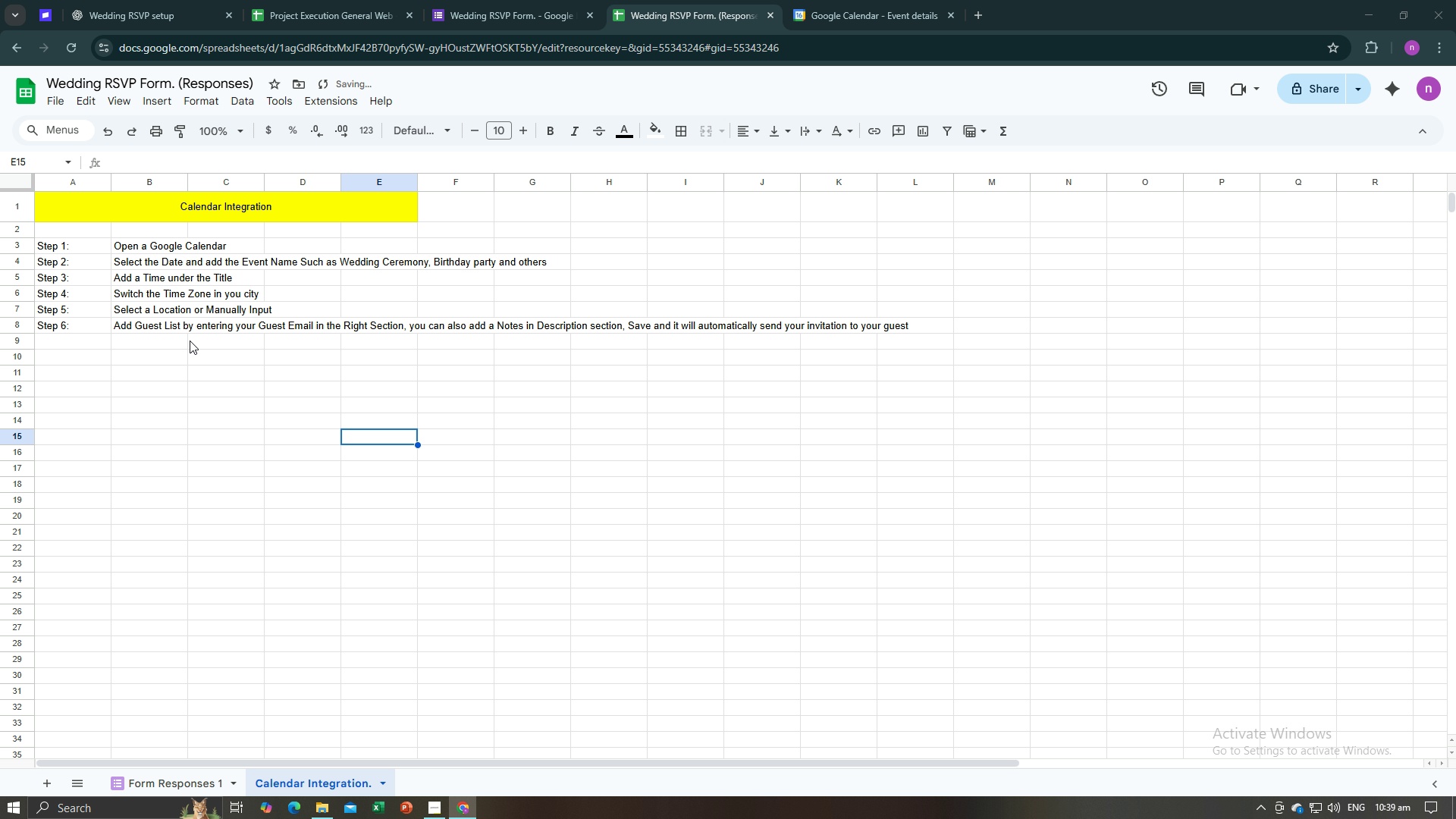 
key(Alt+Tab)